 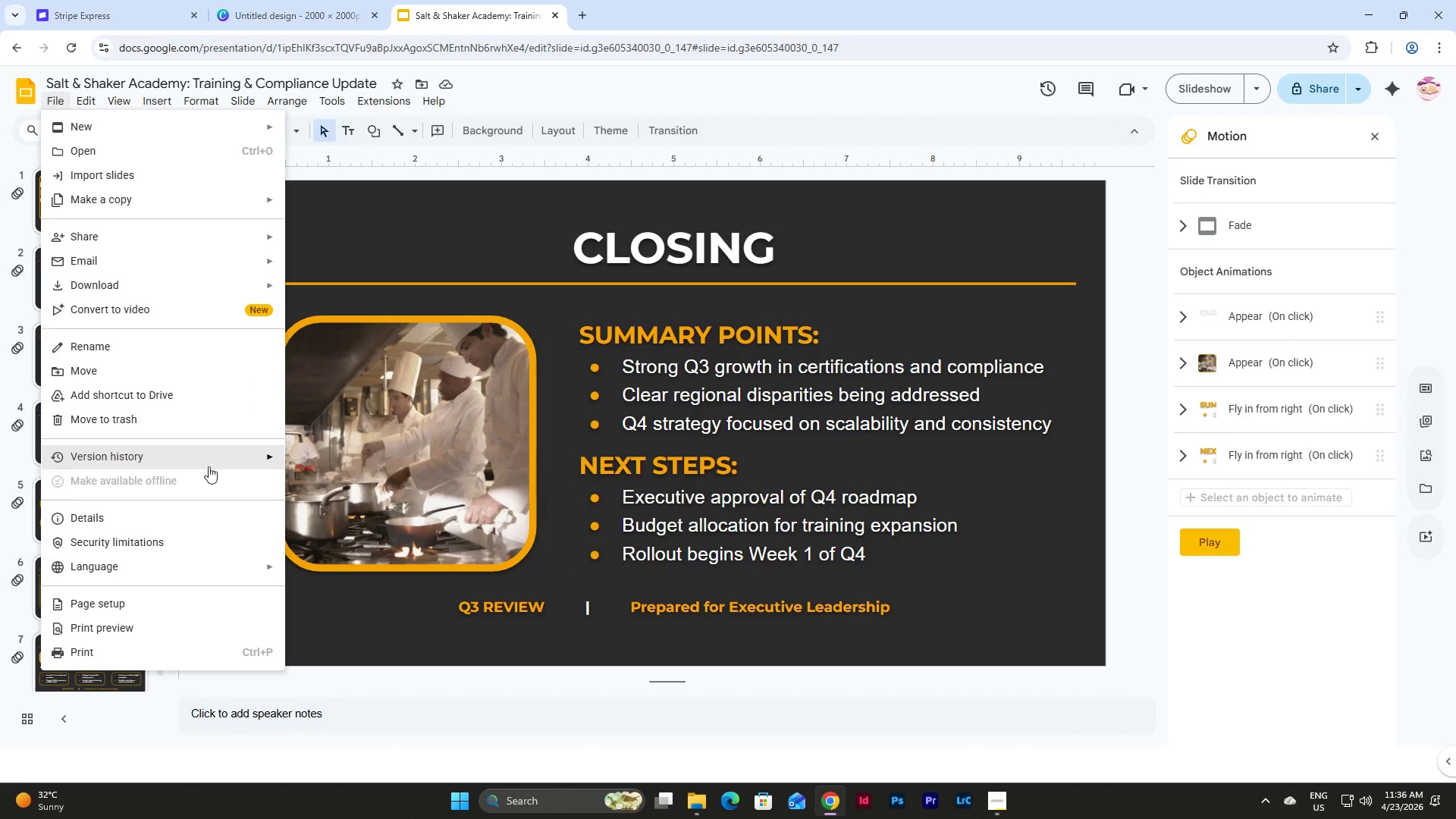 
left_click([342, 335])
 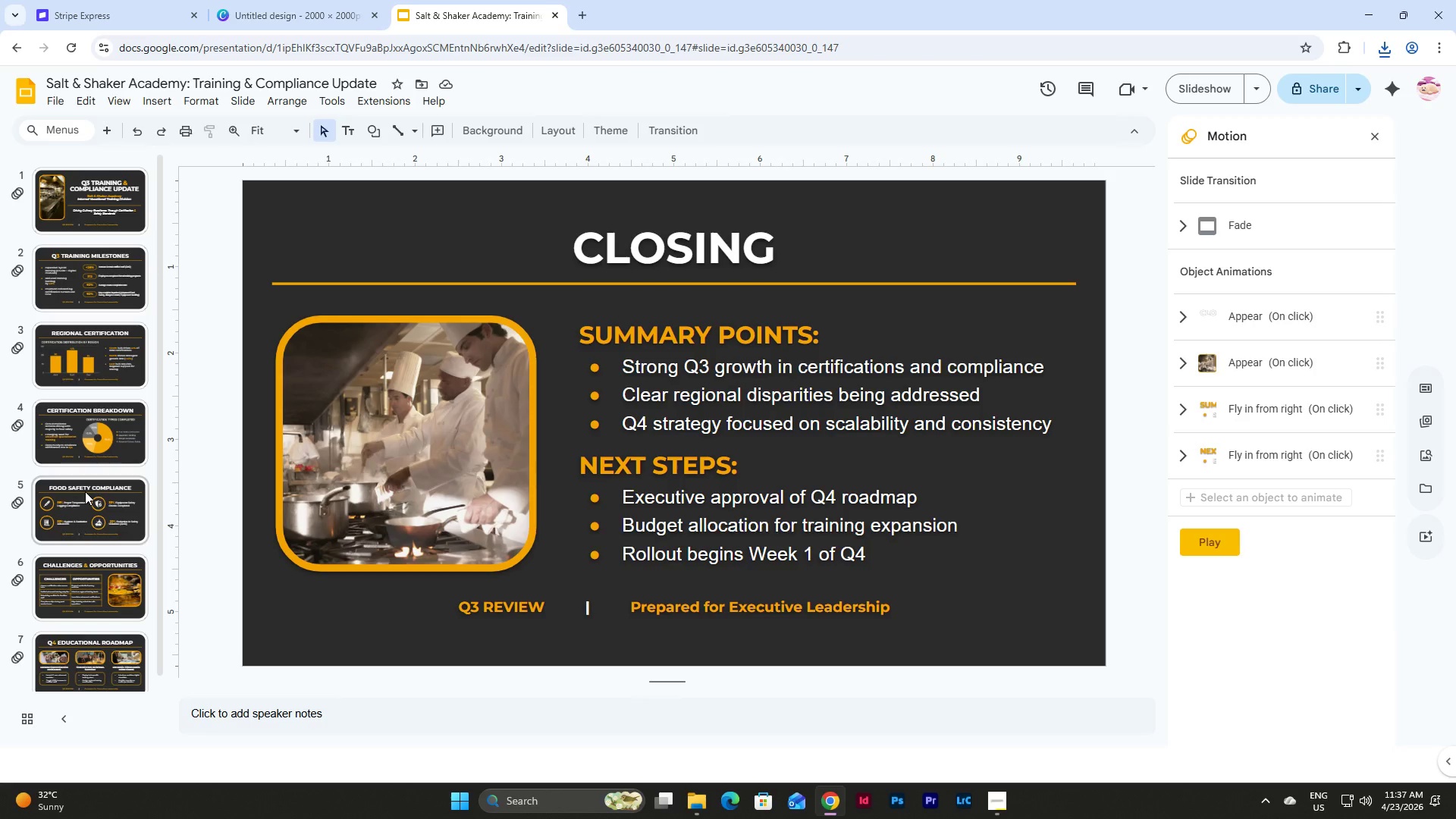 
wait(25.42)
 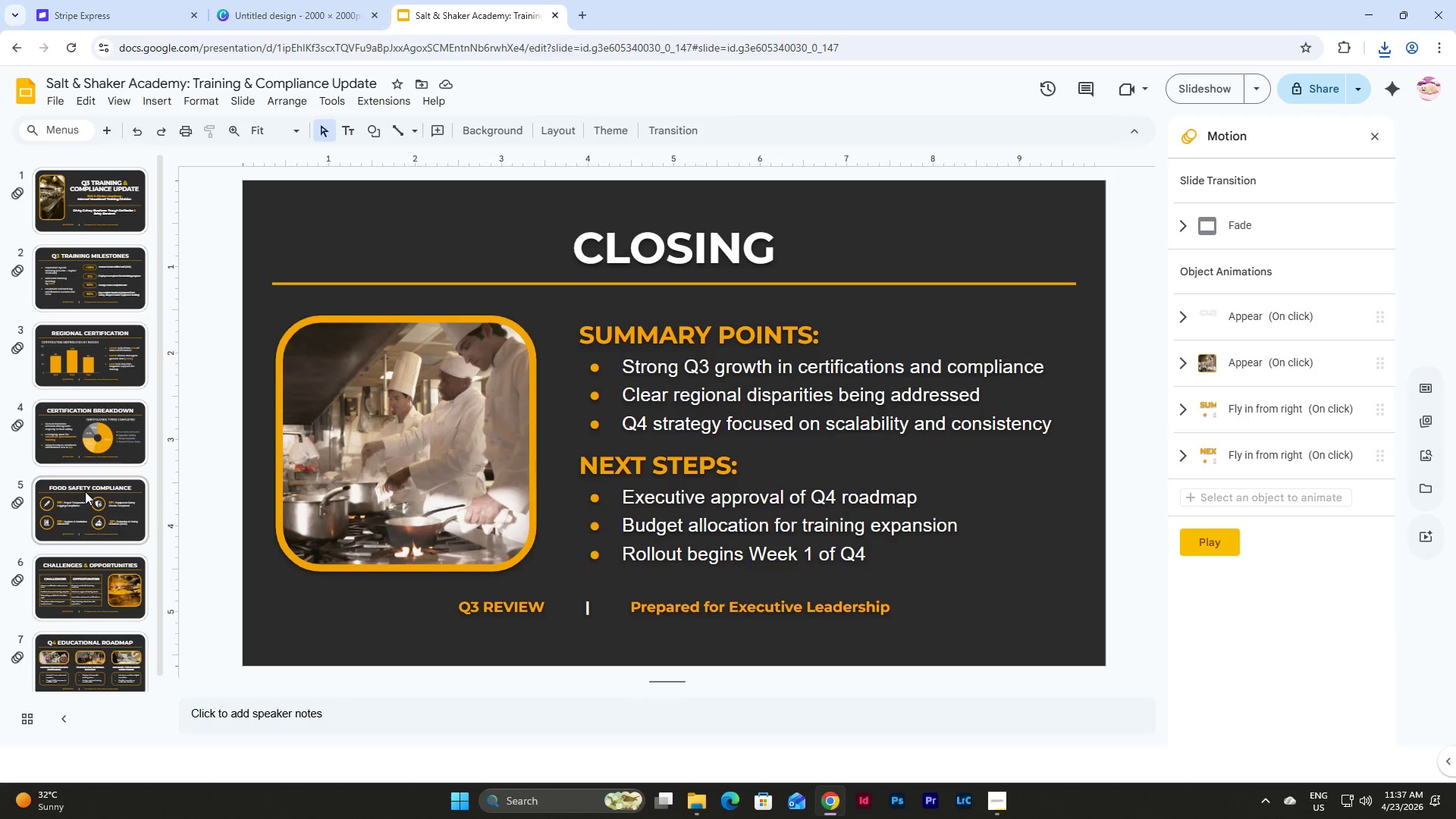 
left_click([700, 808])
 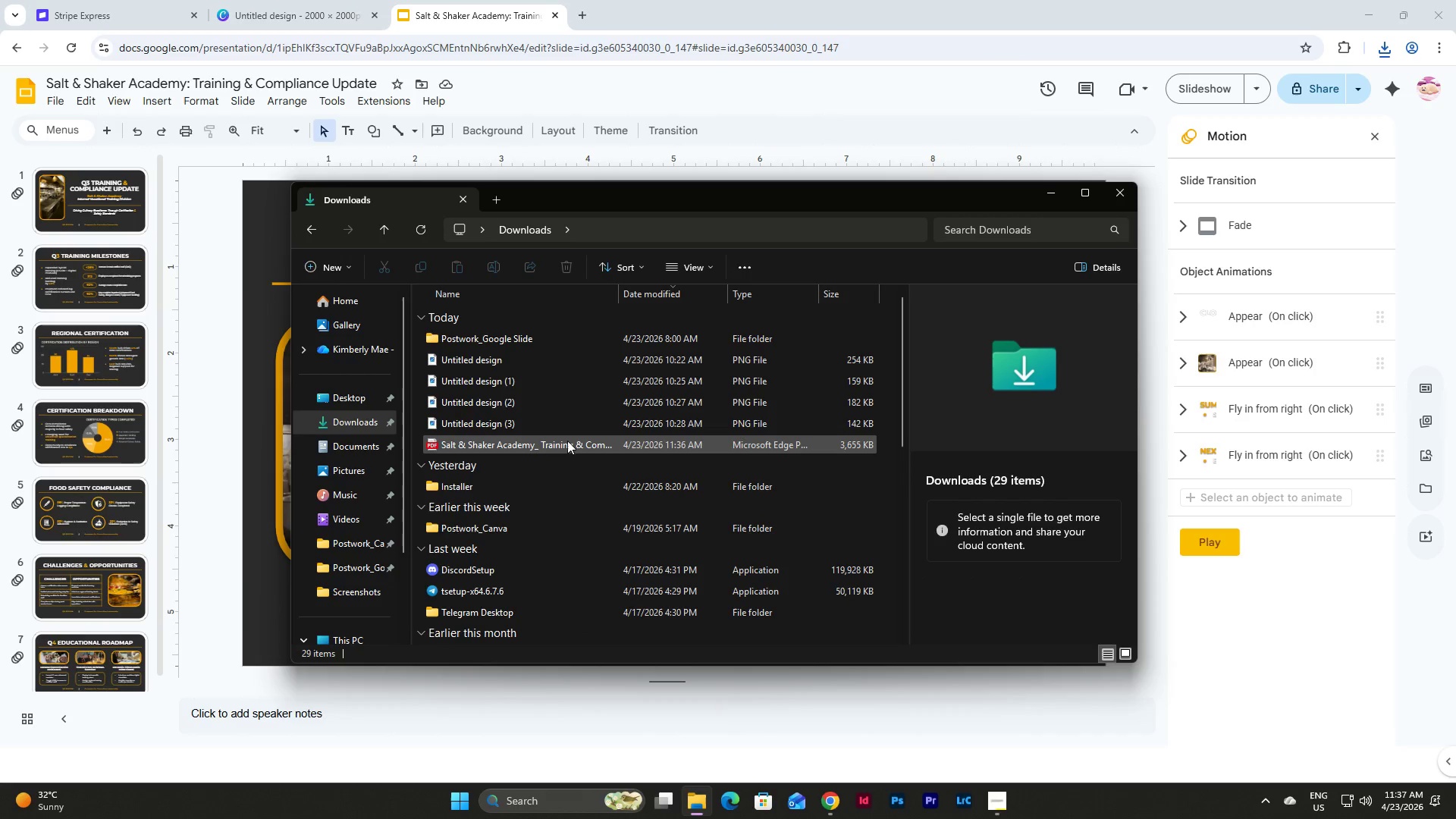 
double_click([570, 449])
 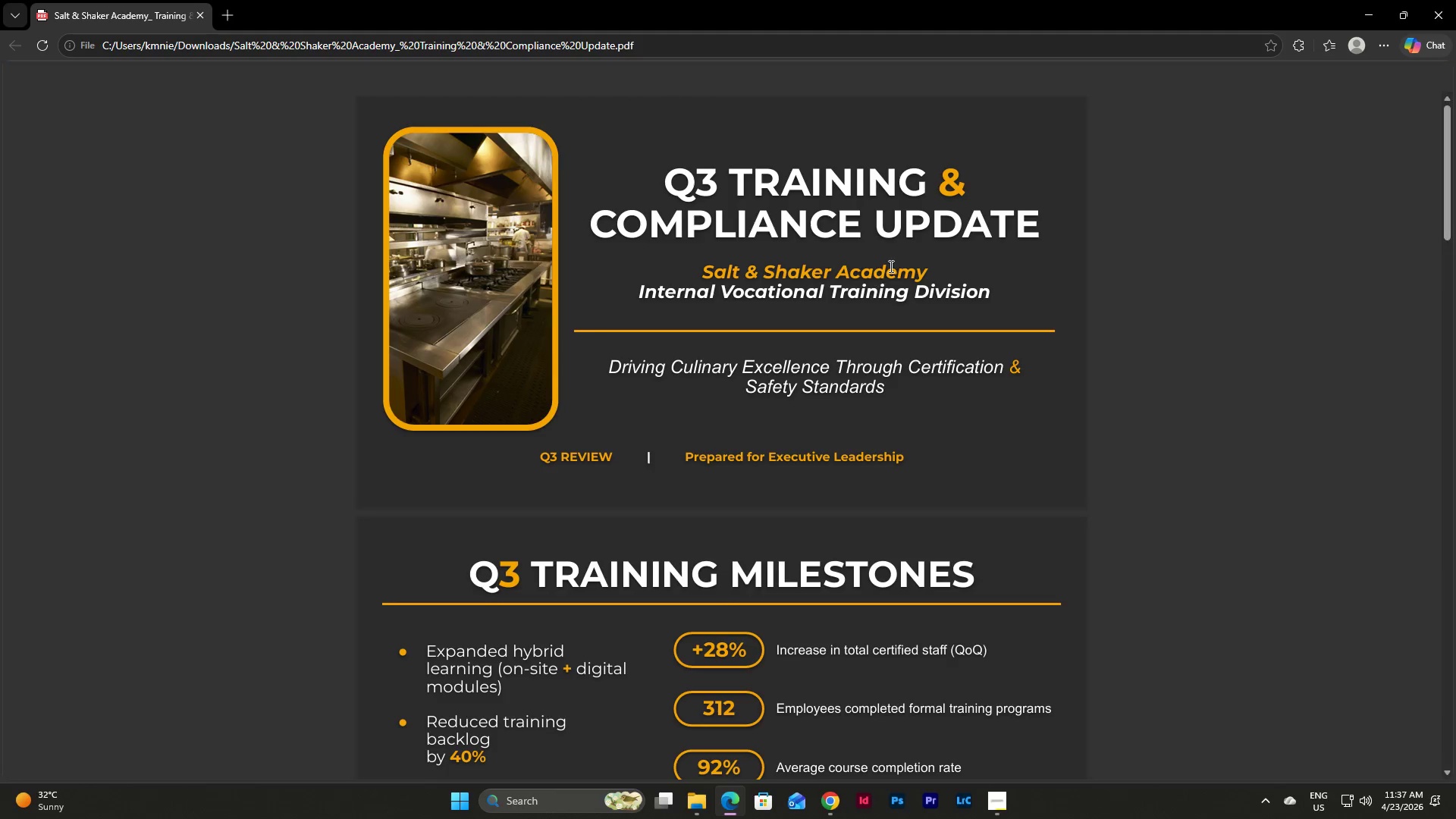 
scroll: coordinate [980, 350], scroll_direction: up, amount: 4.0
 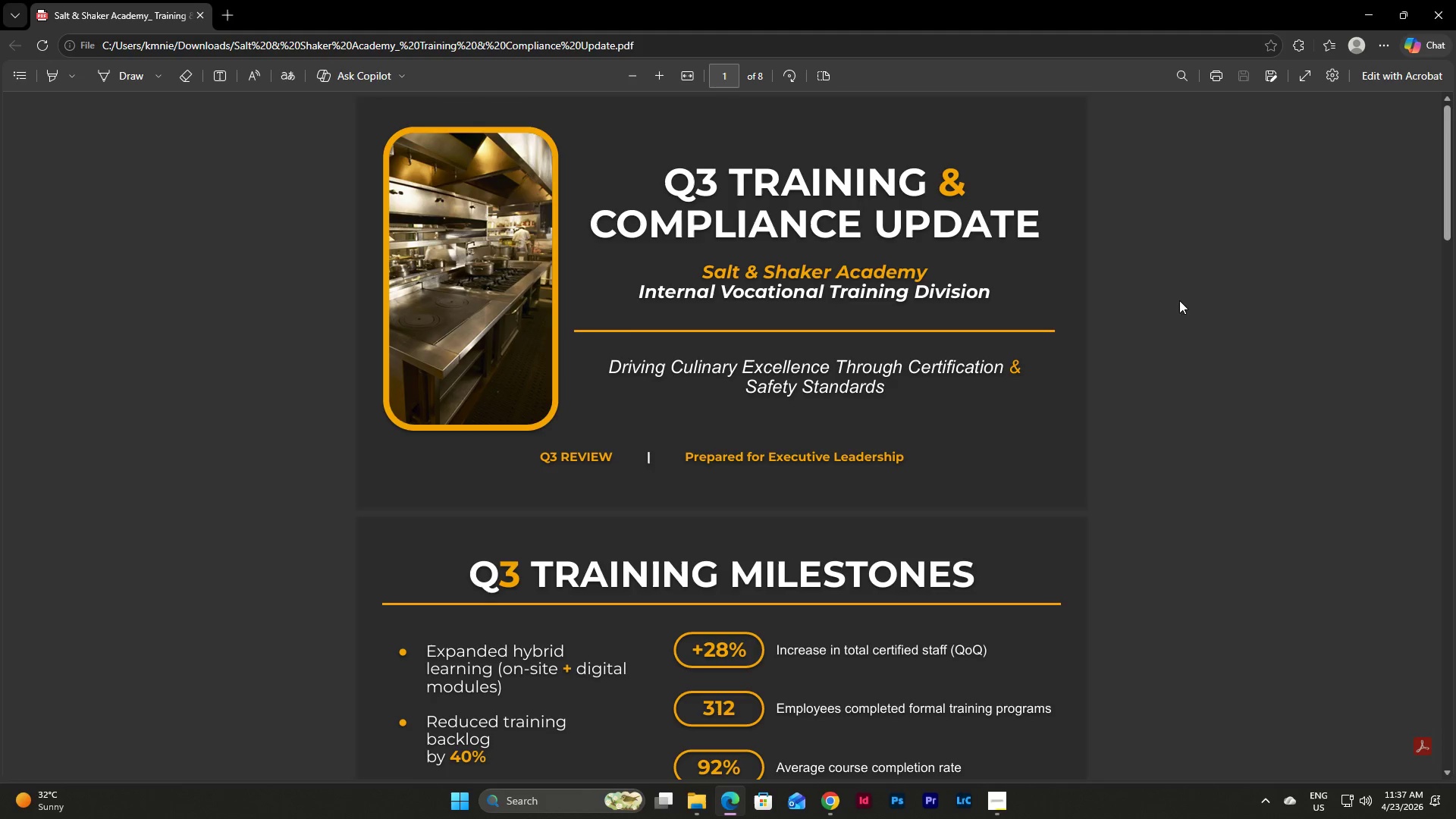 
scroll: coordinate [1164, 322], scroll_direction: down, amount: 7.0
 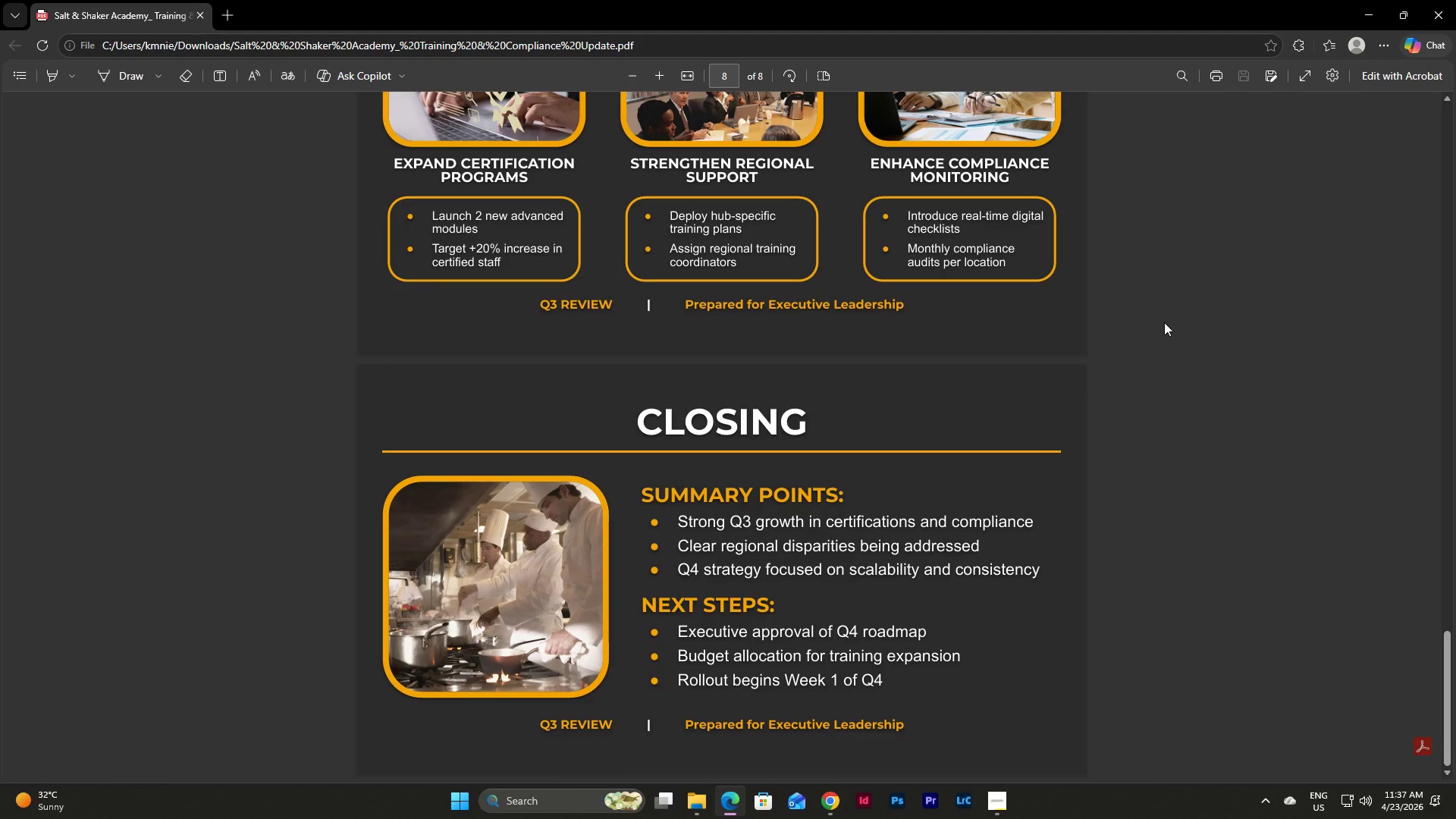 
wait(9.84)
 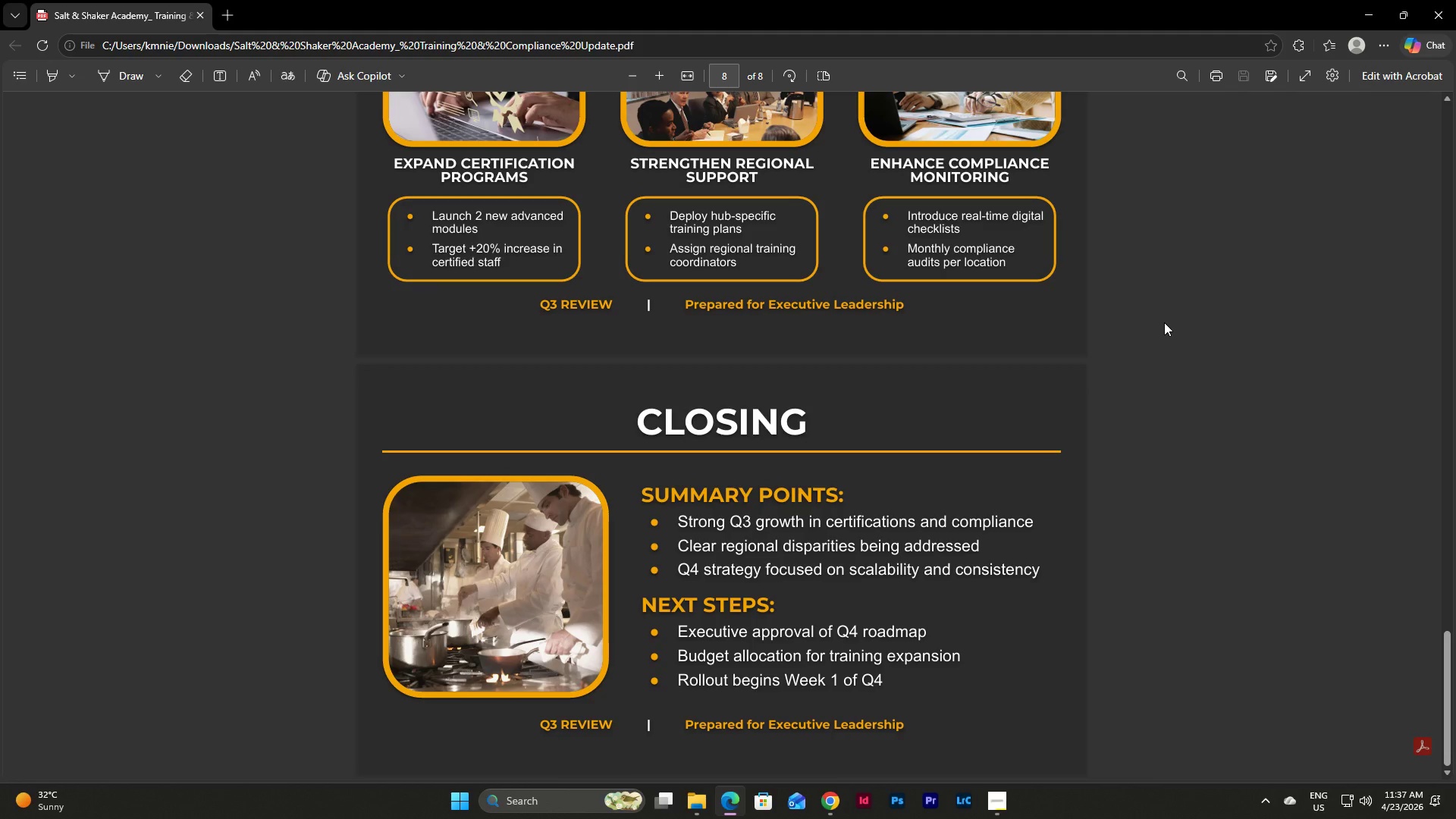 
scroll: coordinate [1164, 322], scroll_direction: up, amount: 37.0
 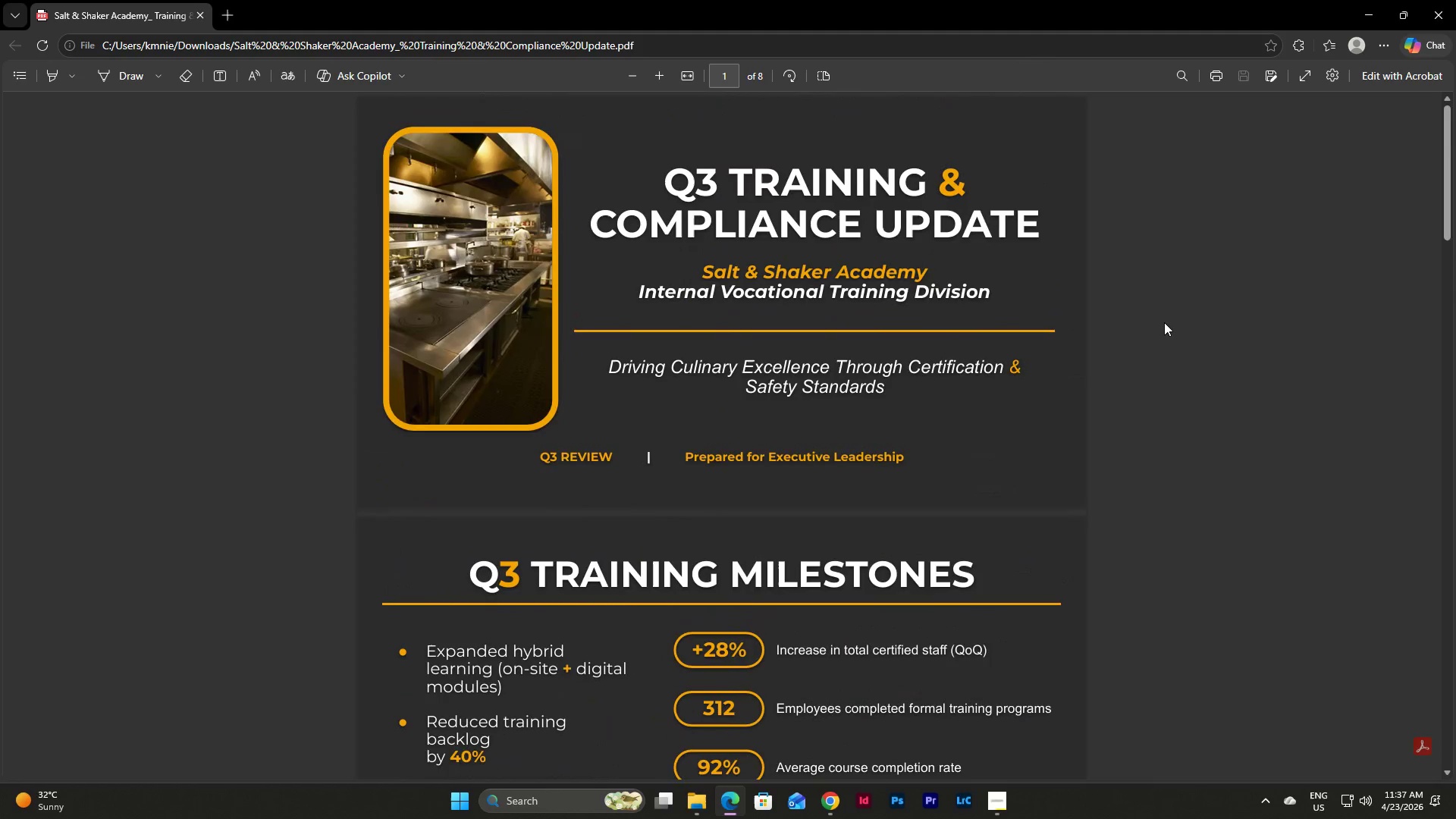 
wait(7.87)
 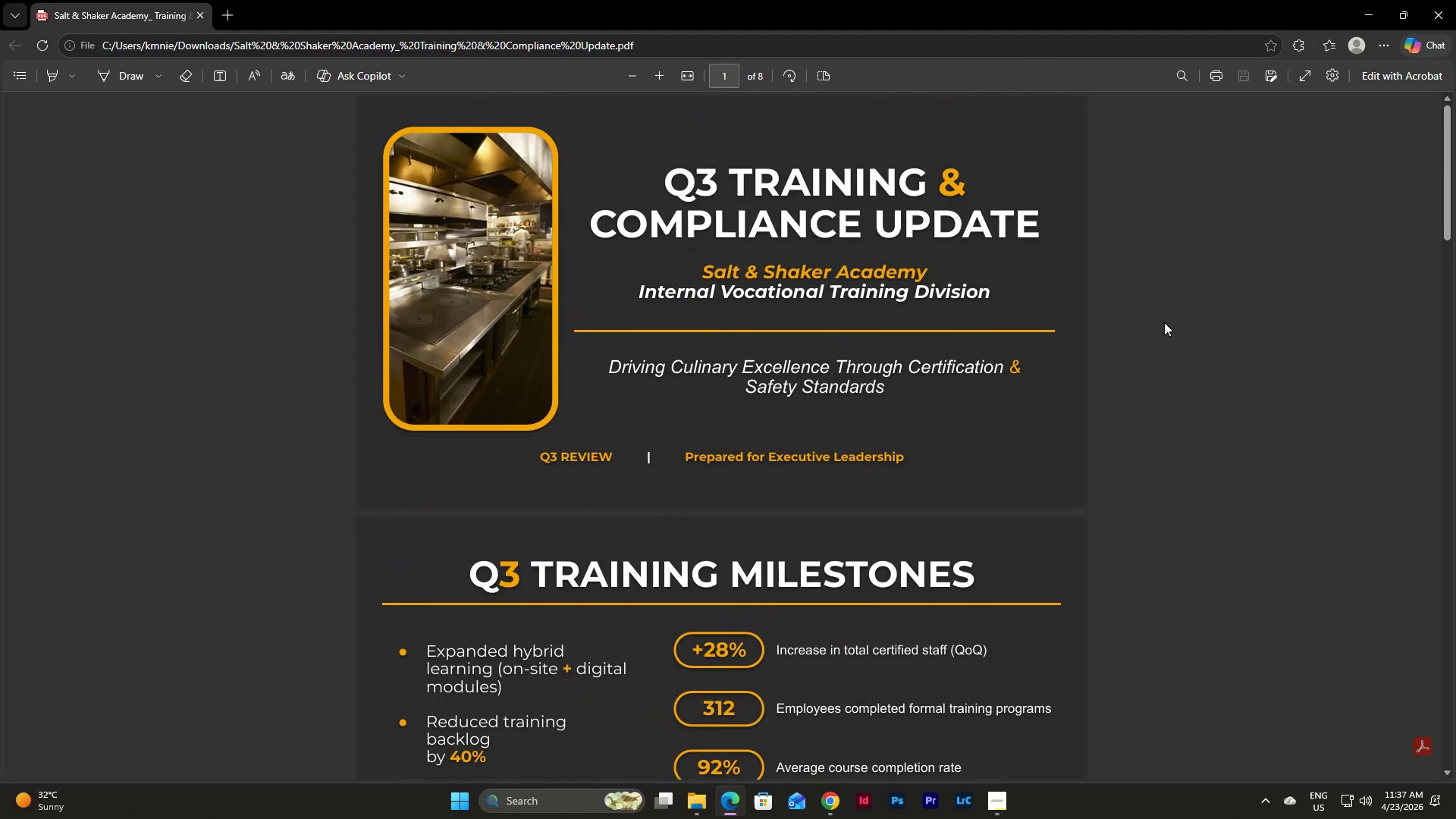 
scroll: coordinate [1164, 322], scroll_direction: down, amount: 34.0
 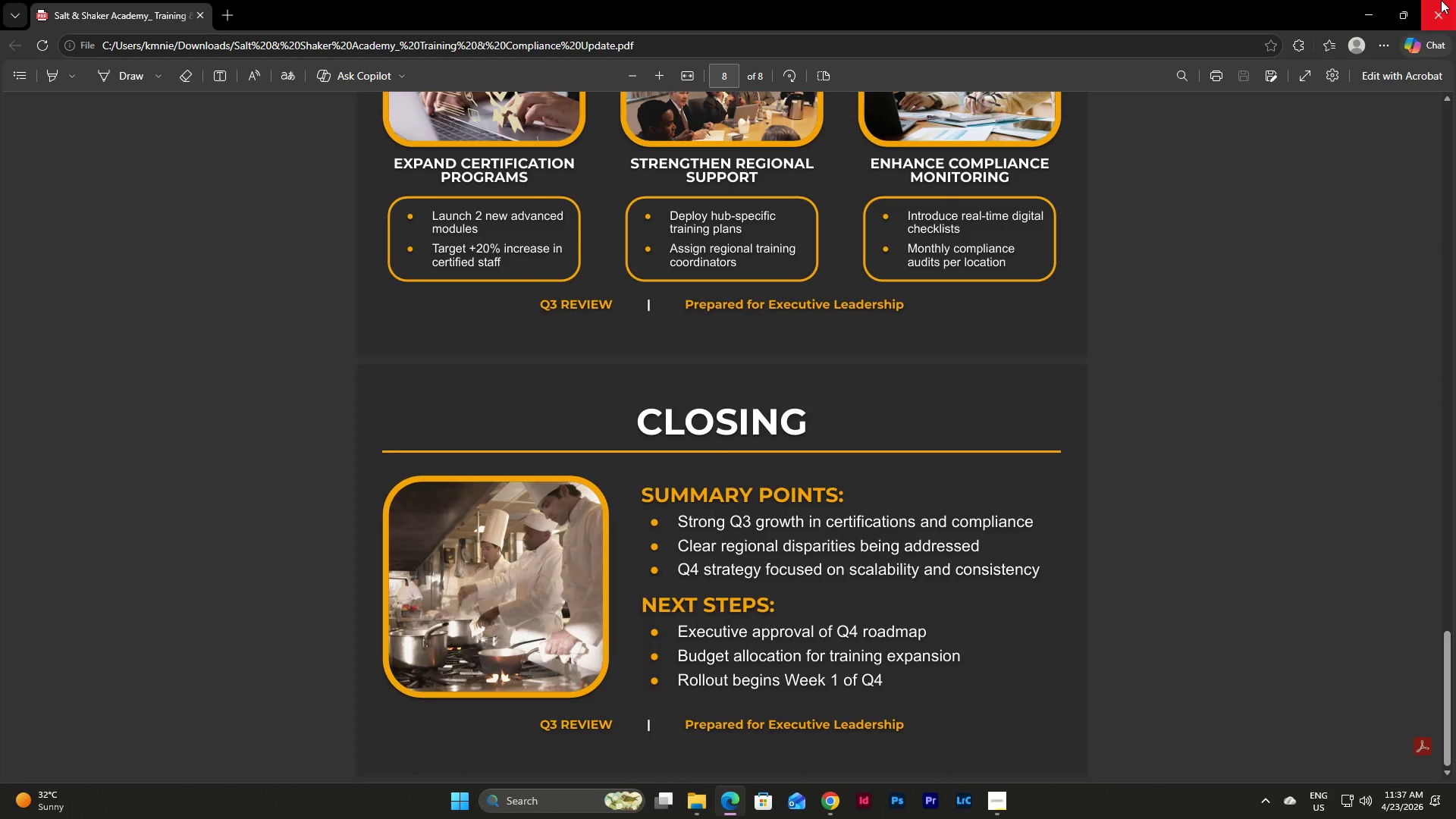 
wait(6.0)
 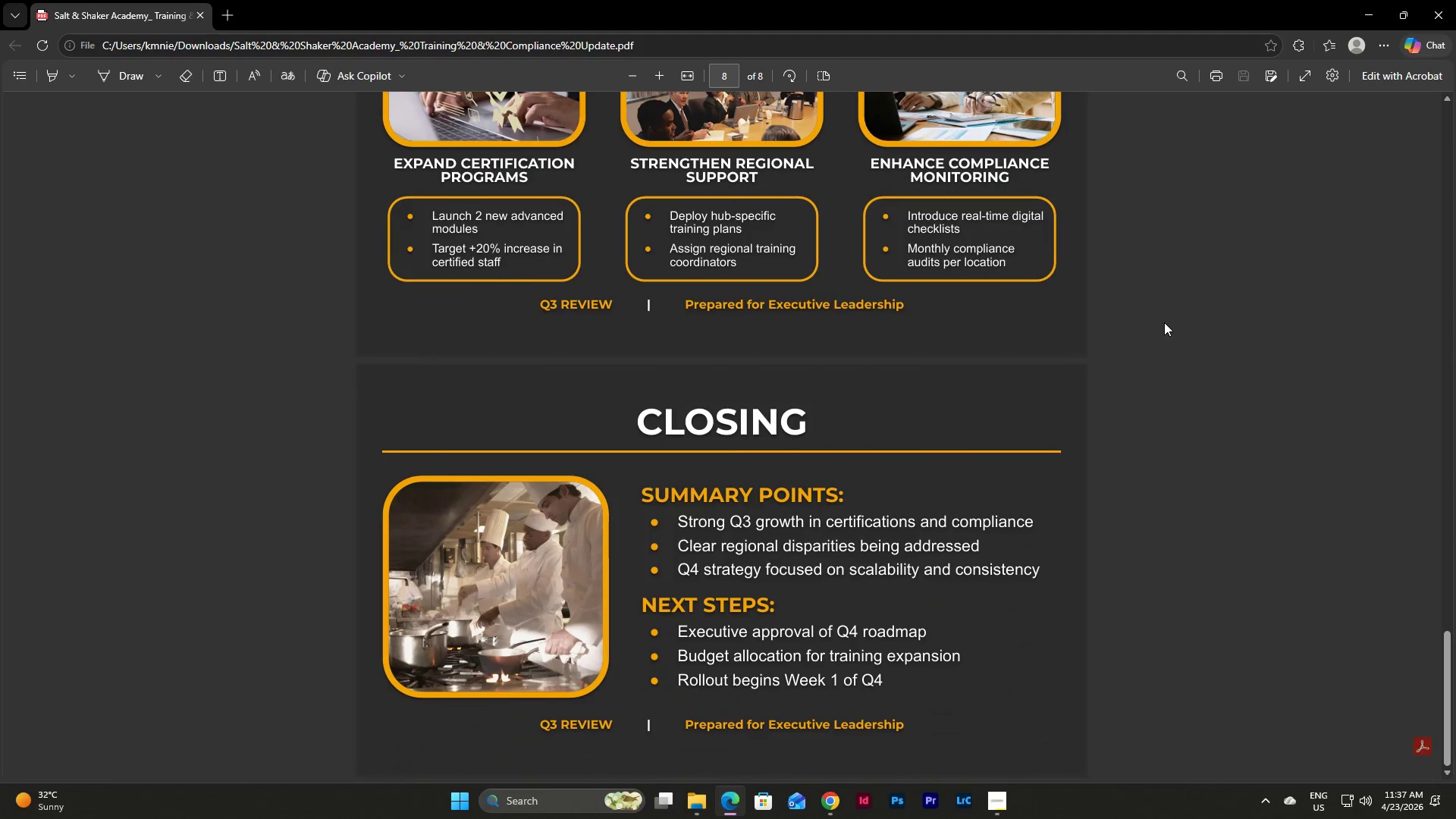 
left_click([1441, 0])
 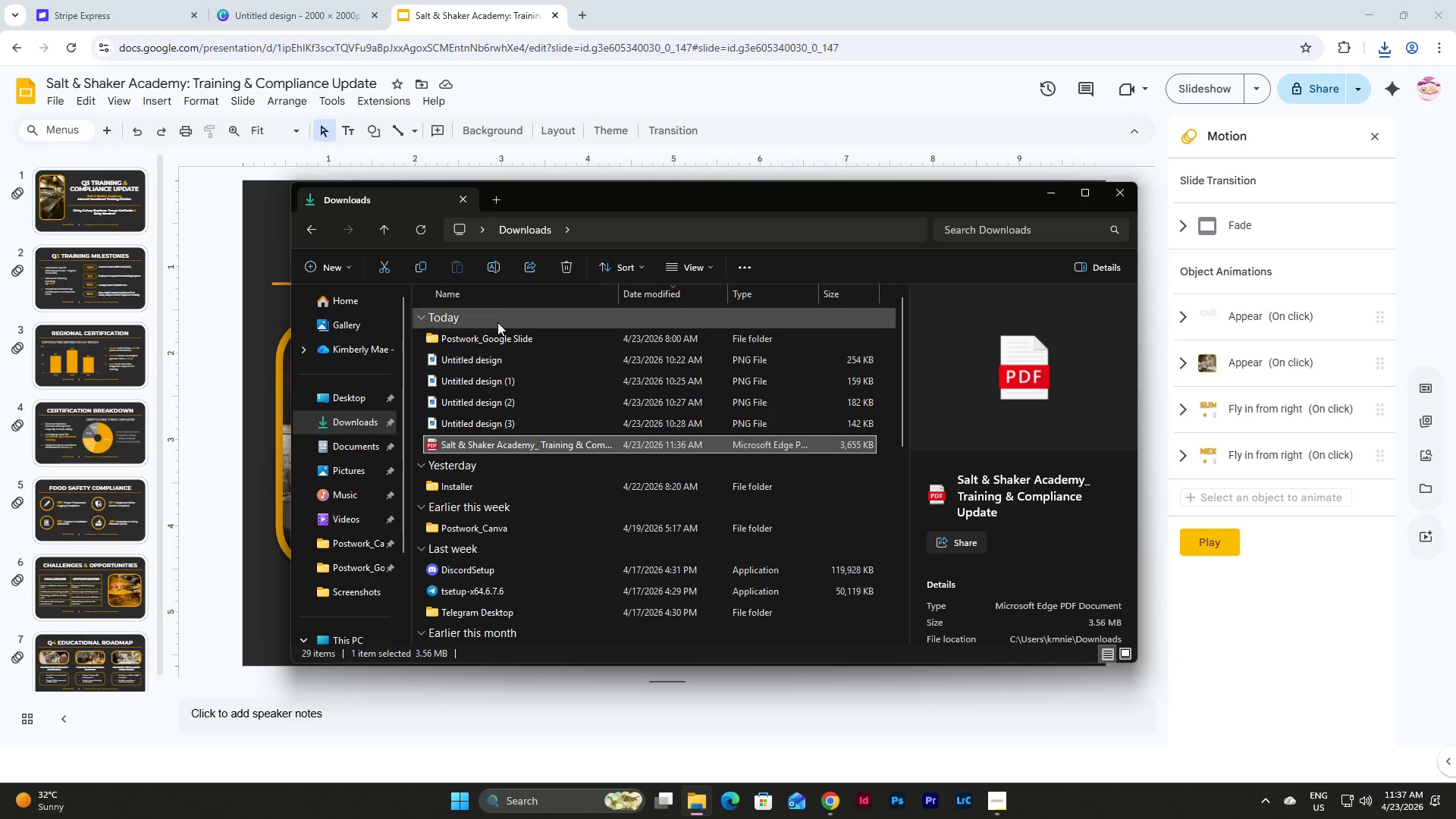 
left_click([501, 262])
 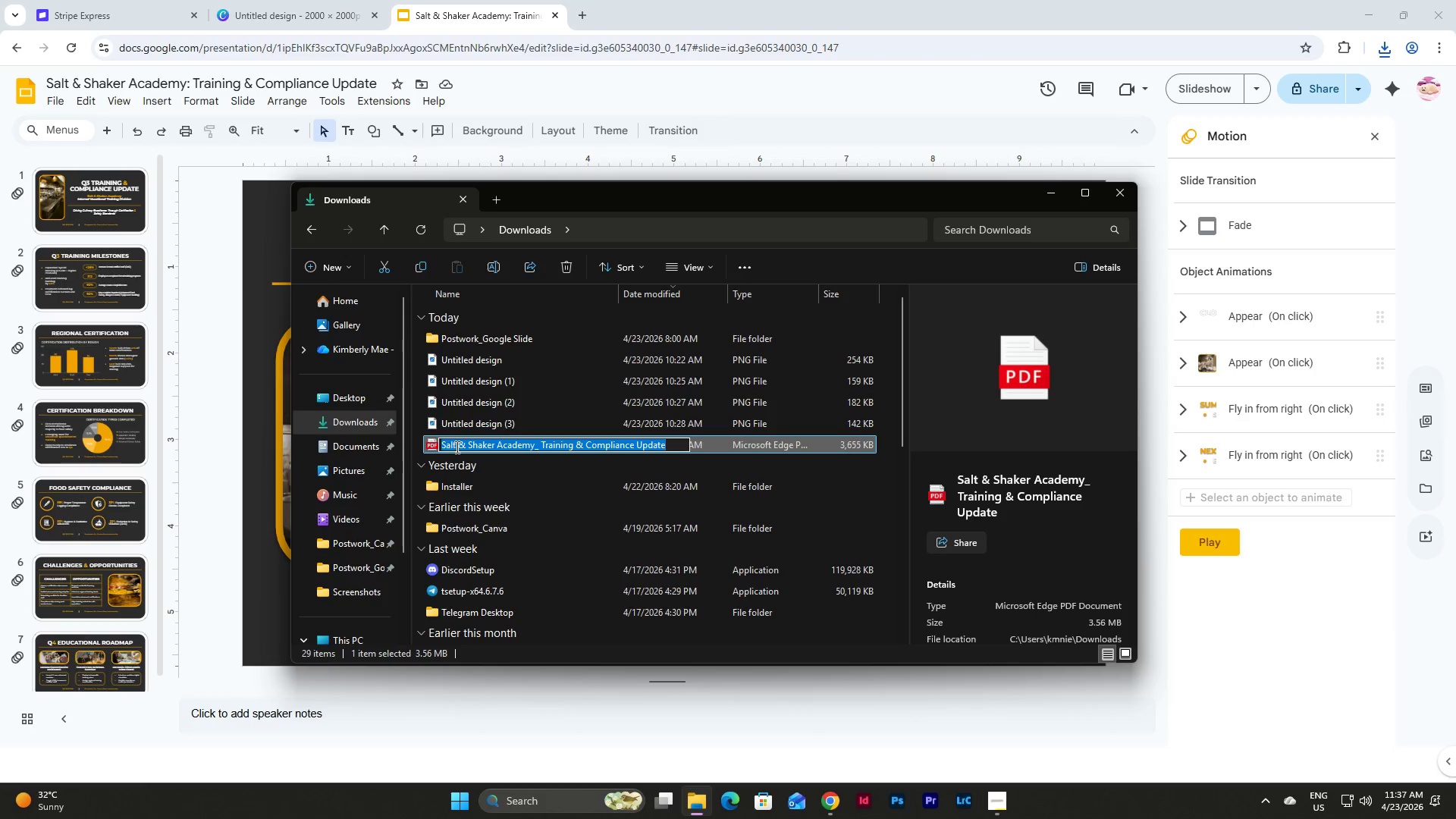 
left_click([460, 447])
 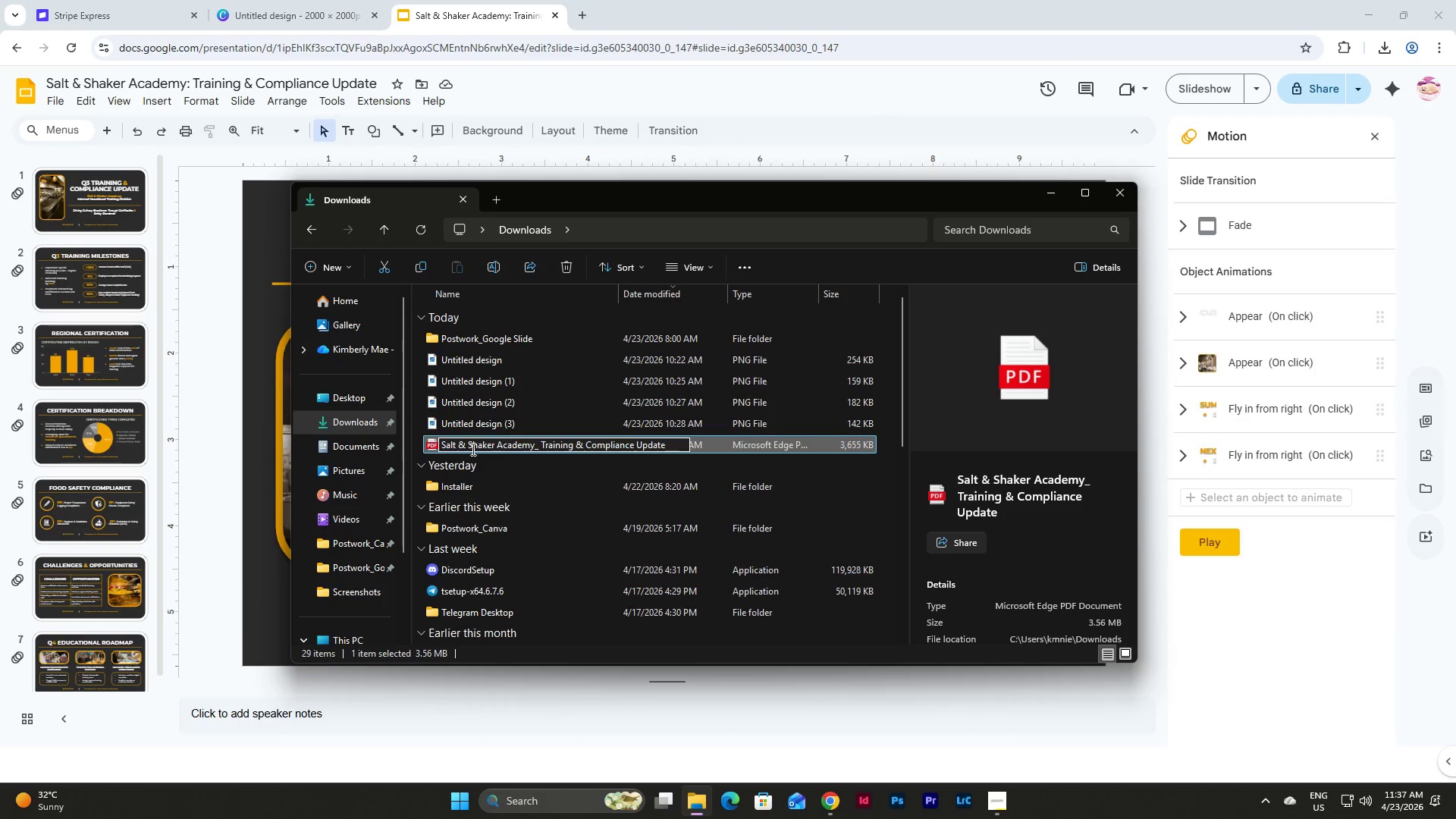 
key(Backspace)
 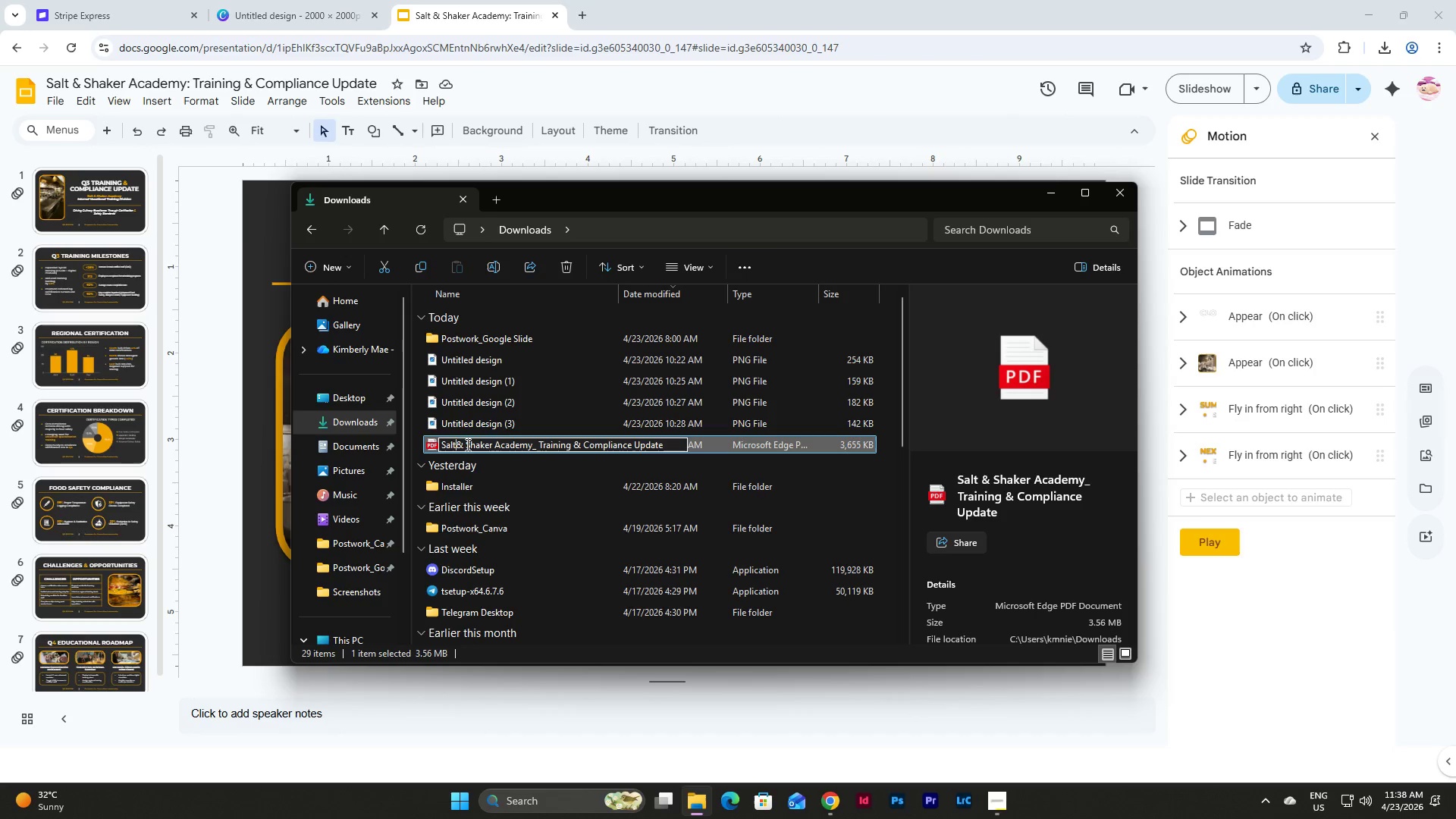 
left_click([466, 444])
 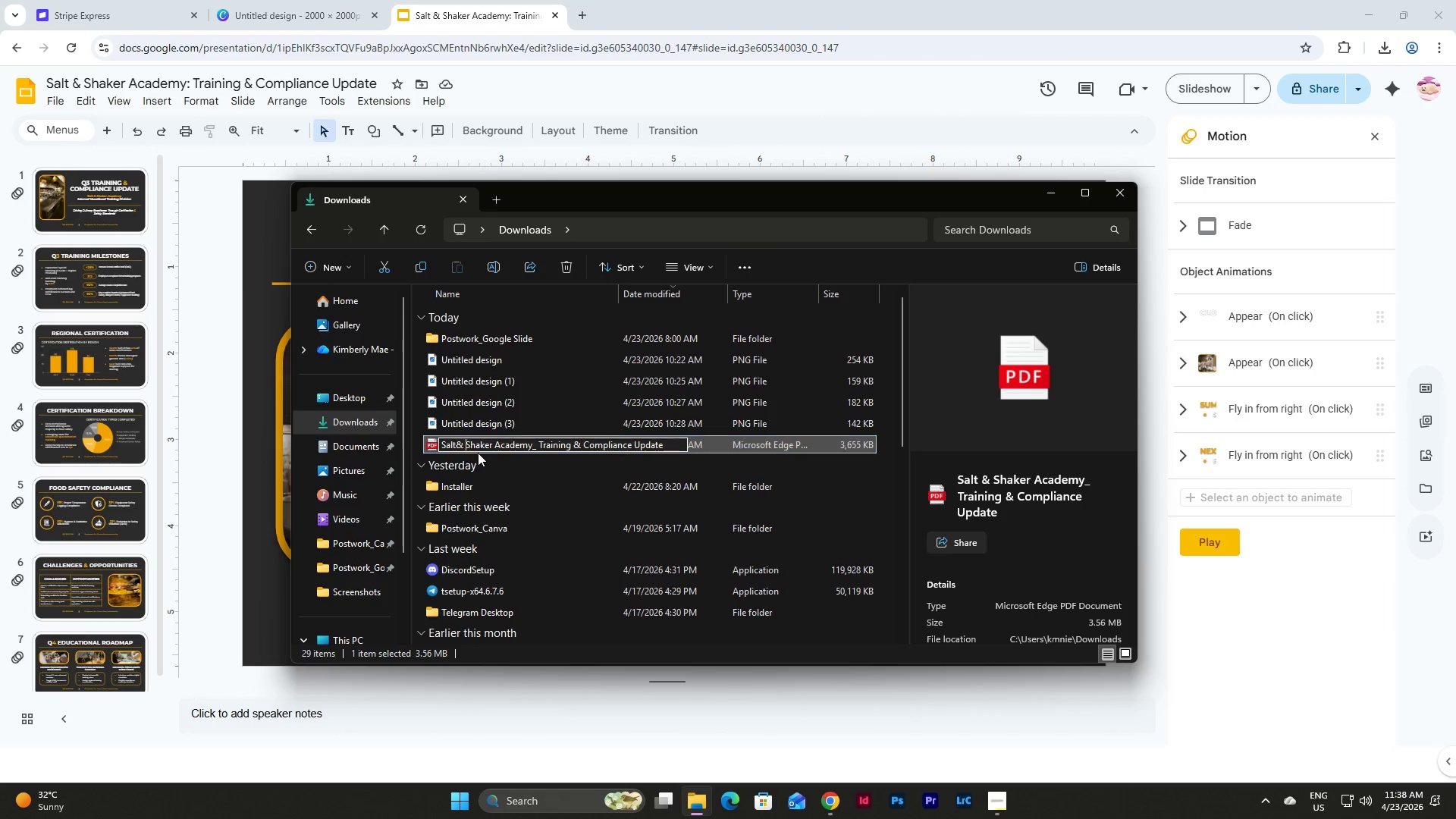 
key(Backspace)
 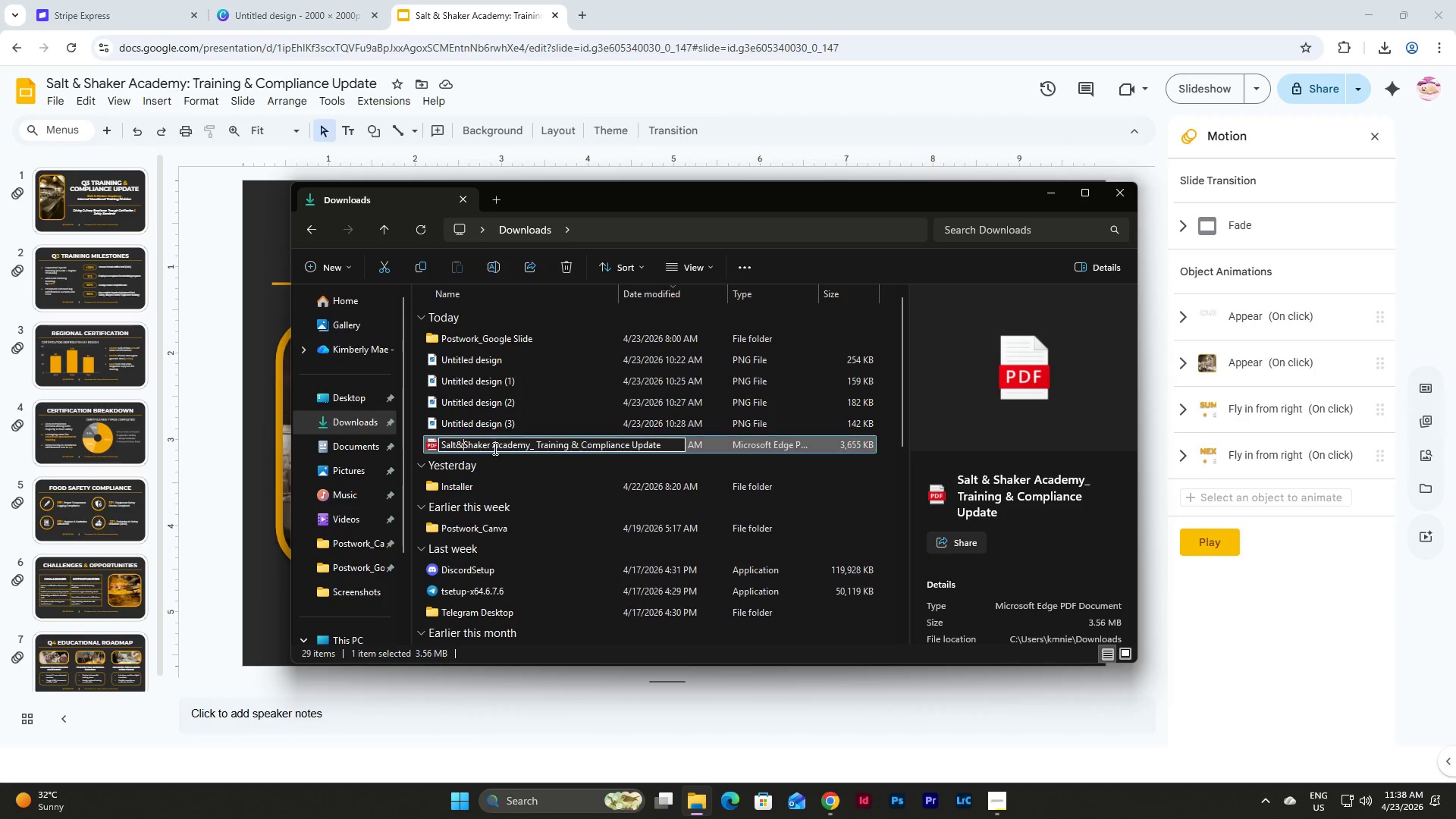 
left_click([494, 442])
 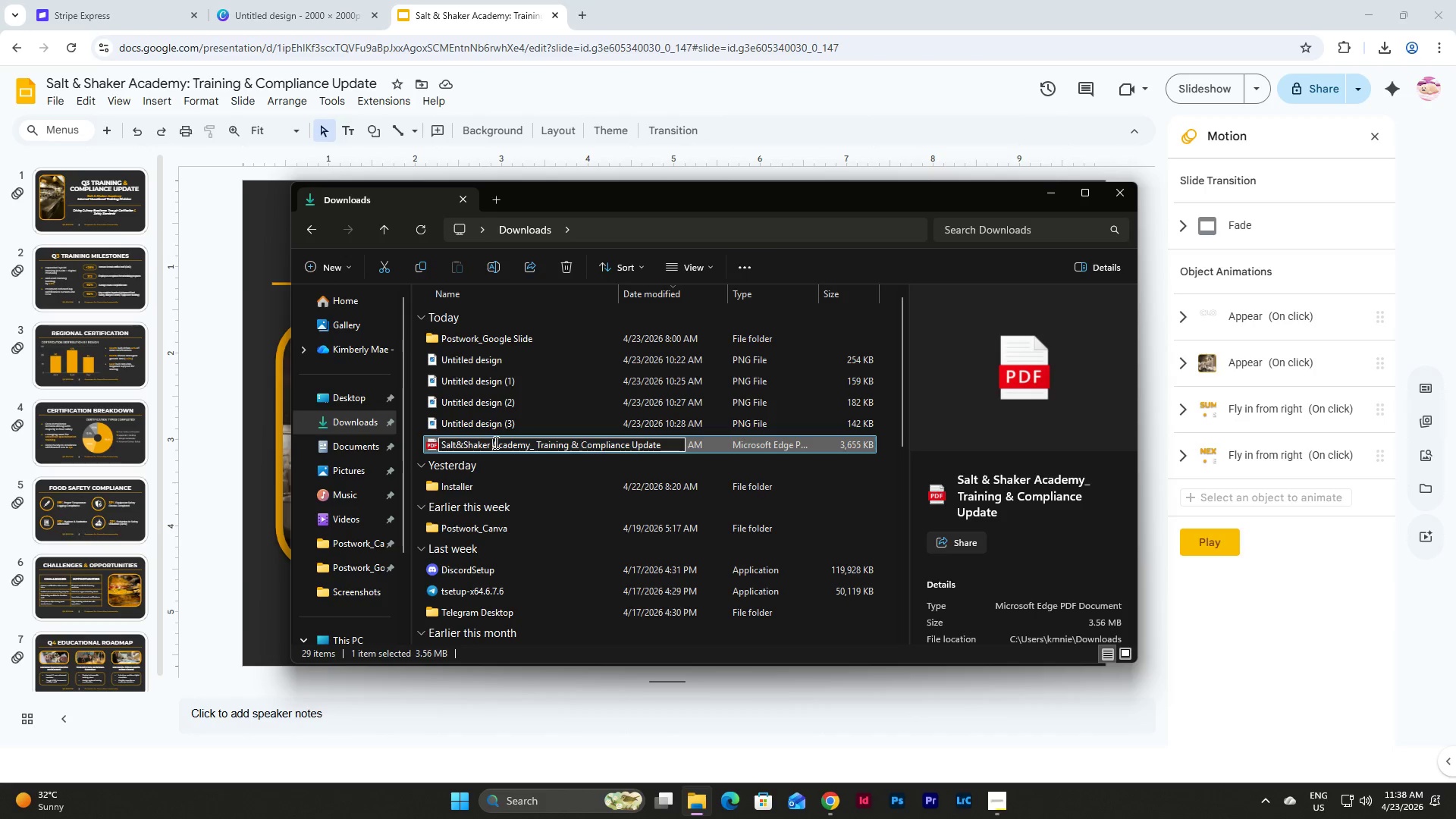 
key(Backspace)
 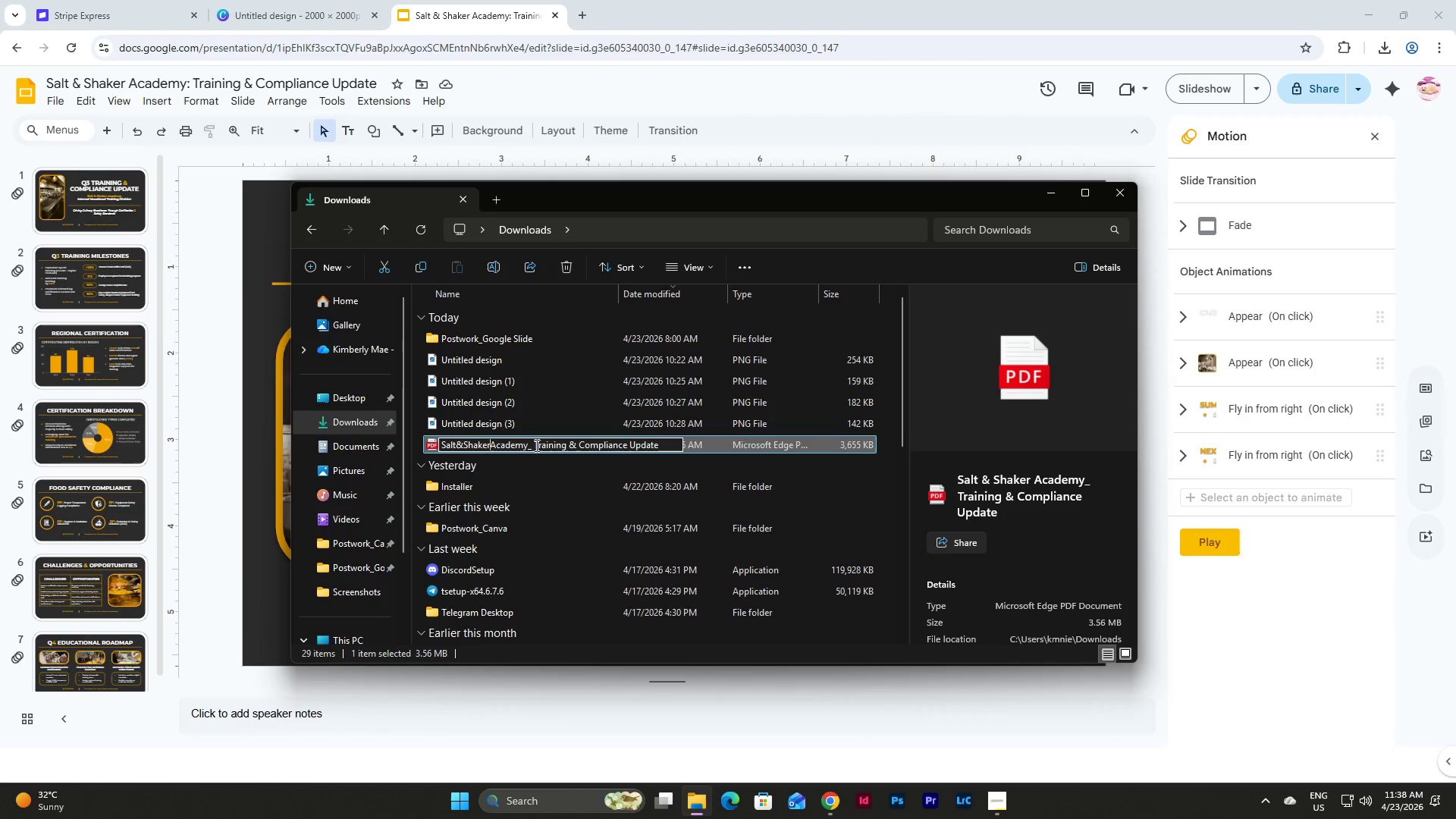 
left_click([536, 445])
 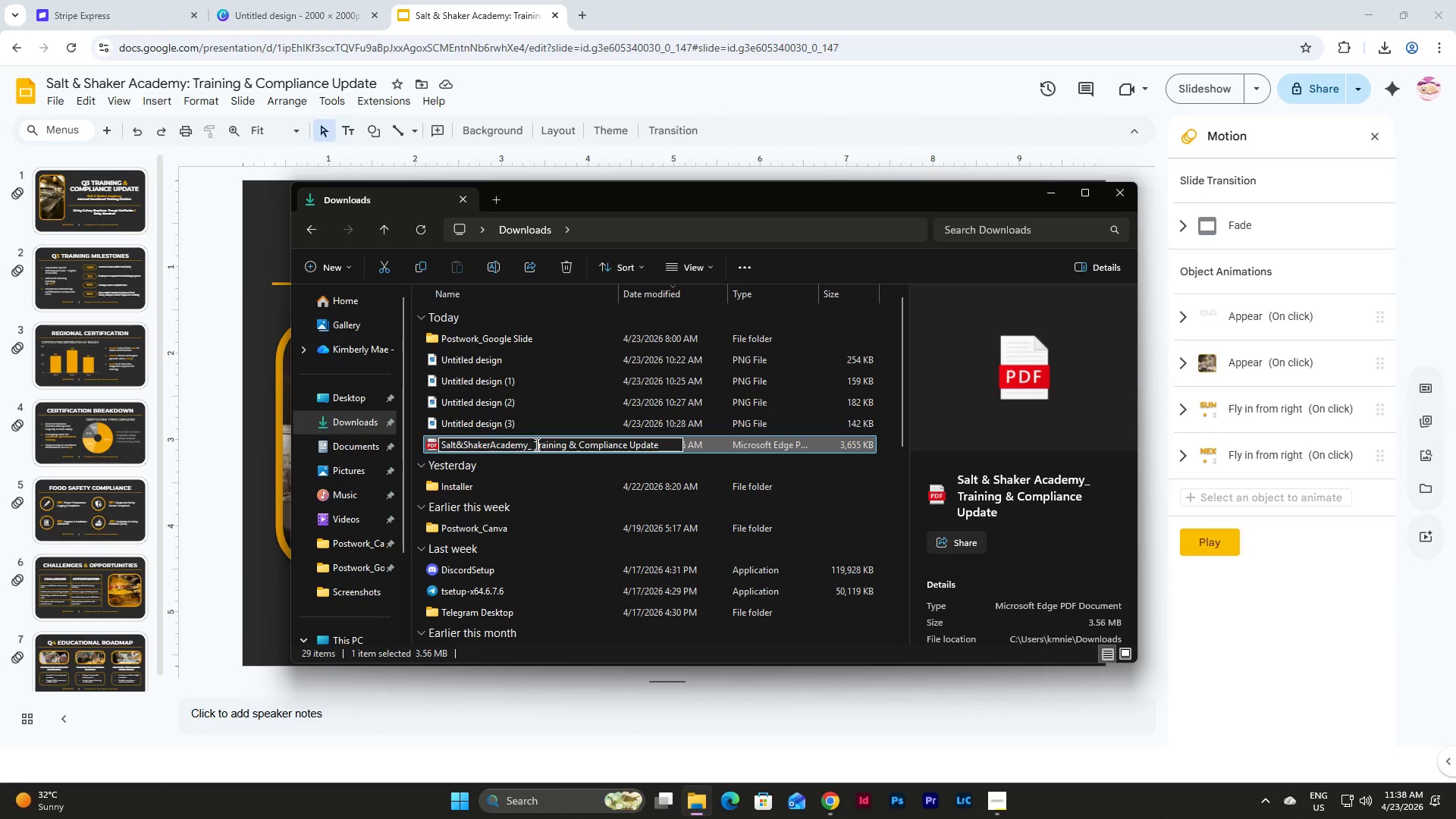 
left_click([535, 444])
 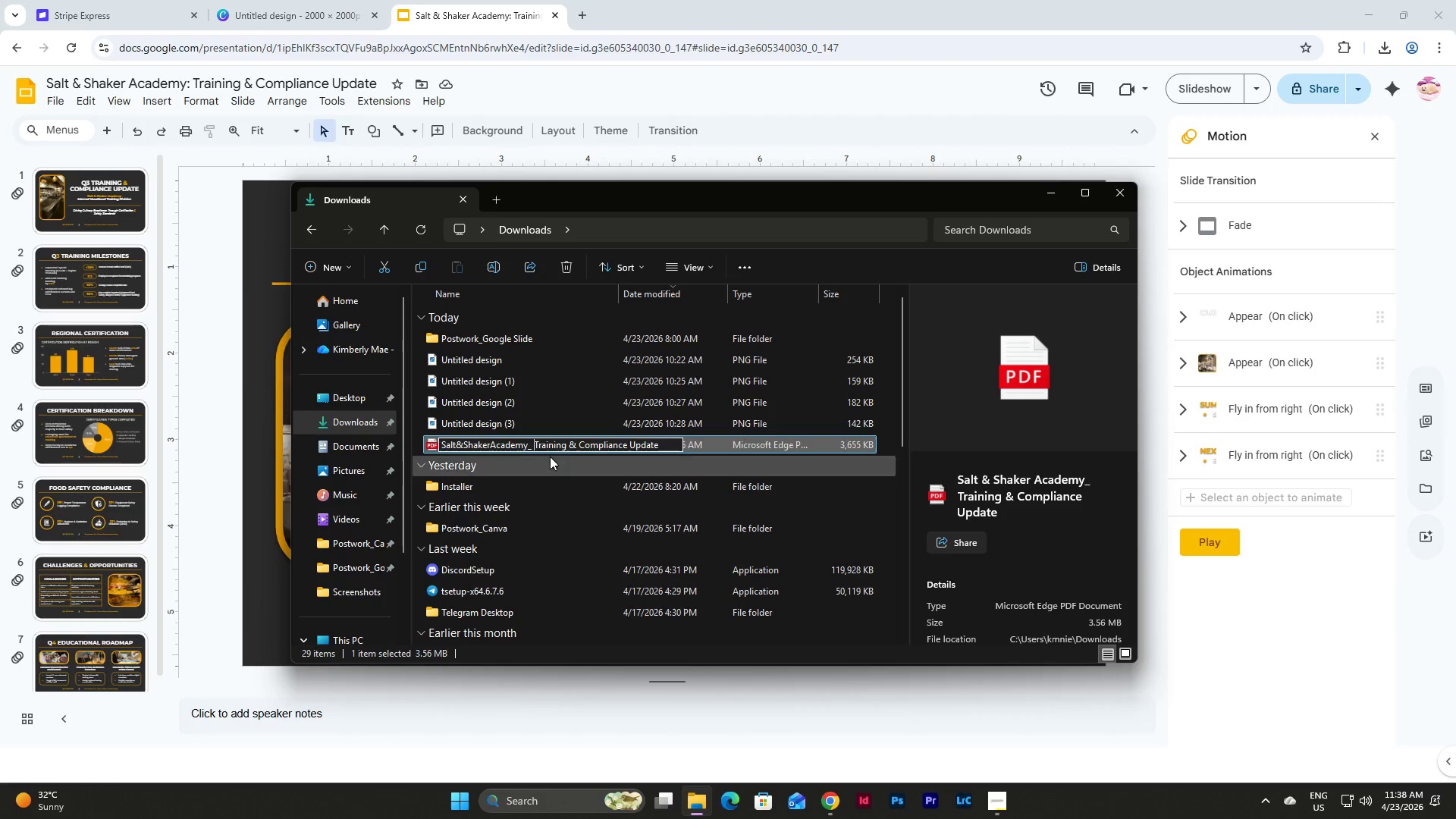 
key(Backspace)
 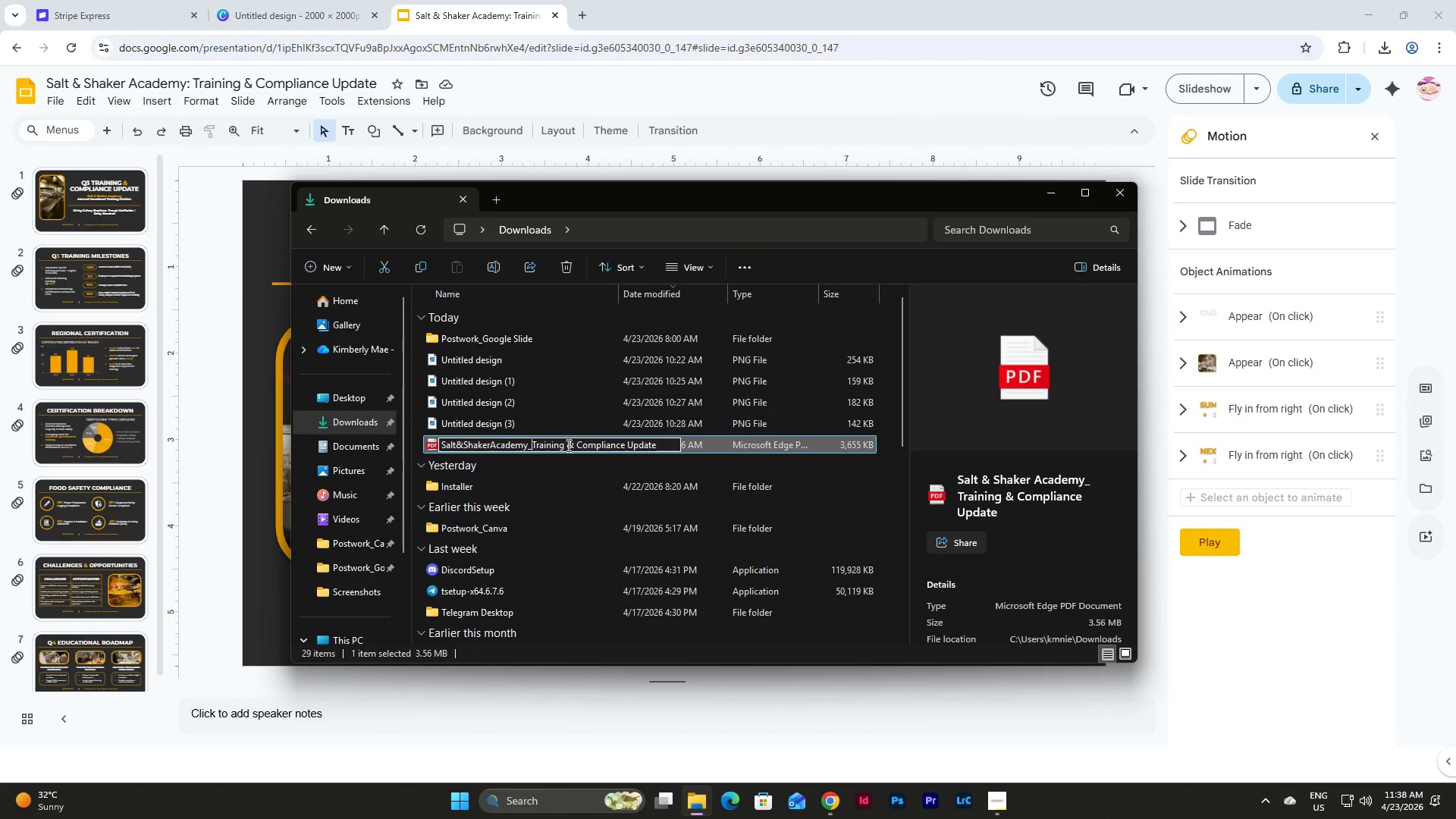 
left_click([566, 445])
 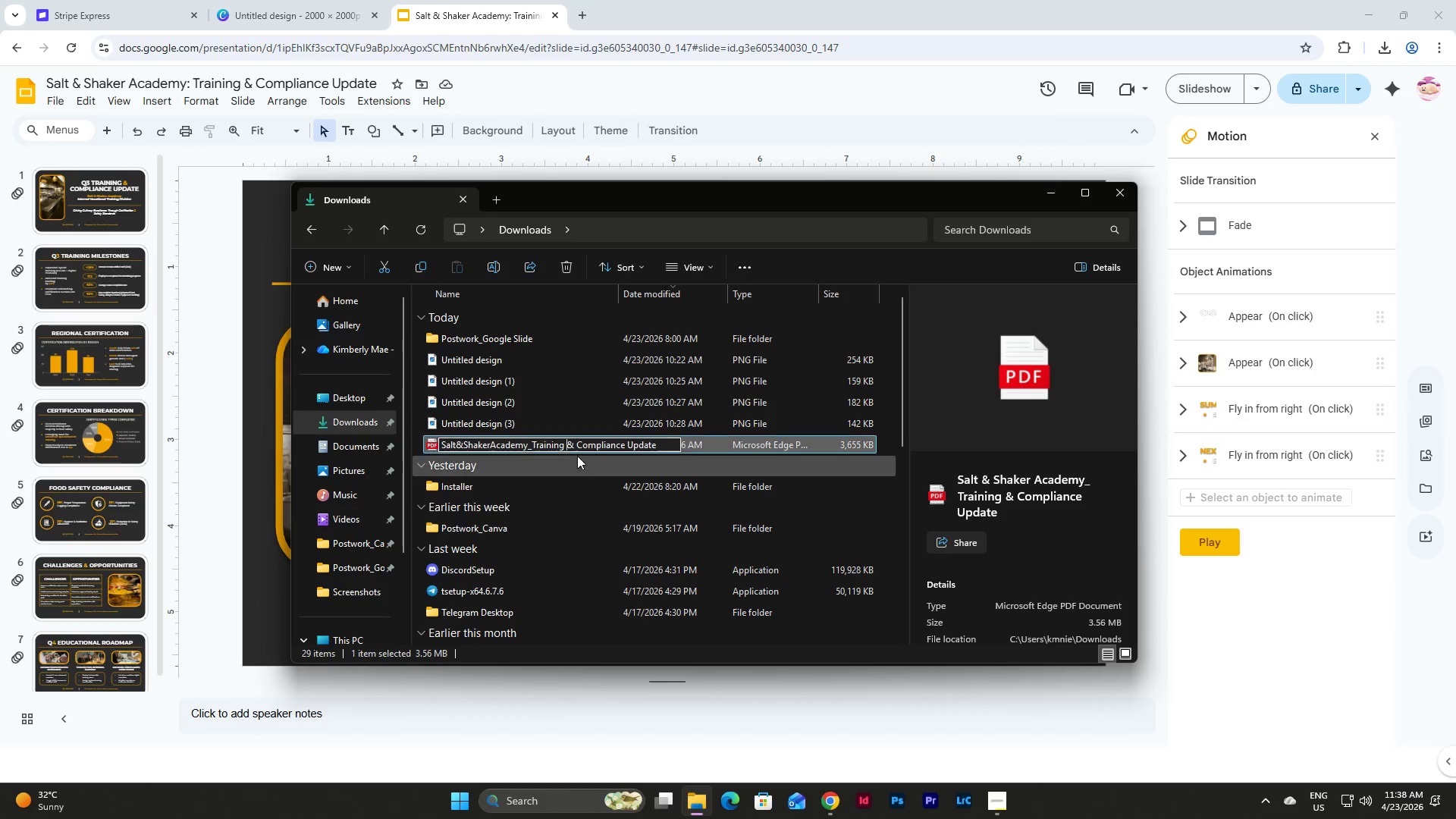 
key(Backspace)
 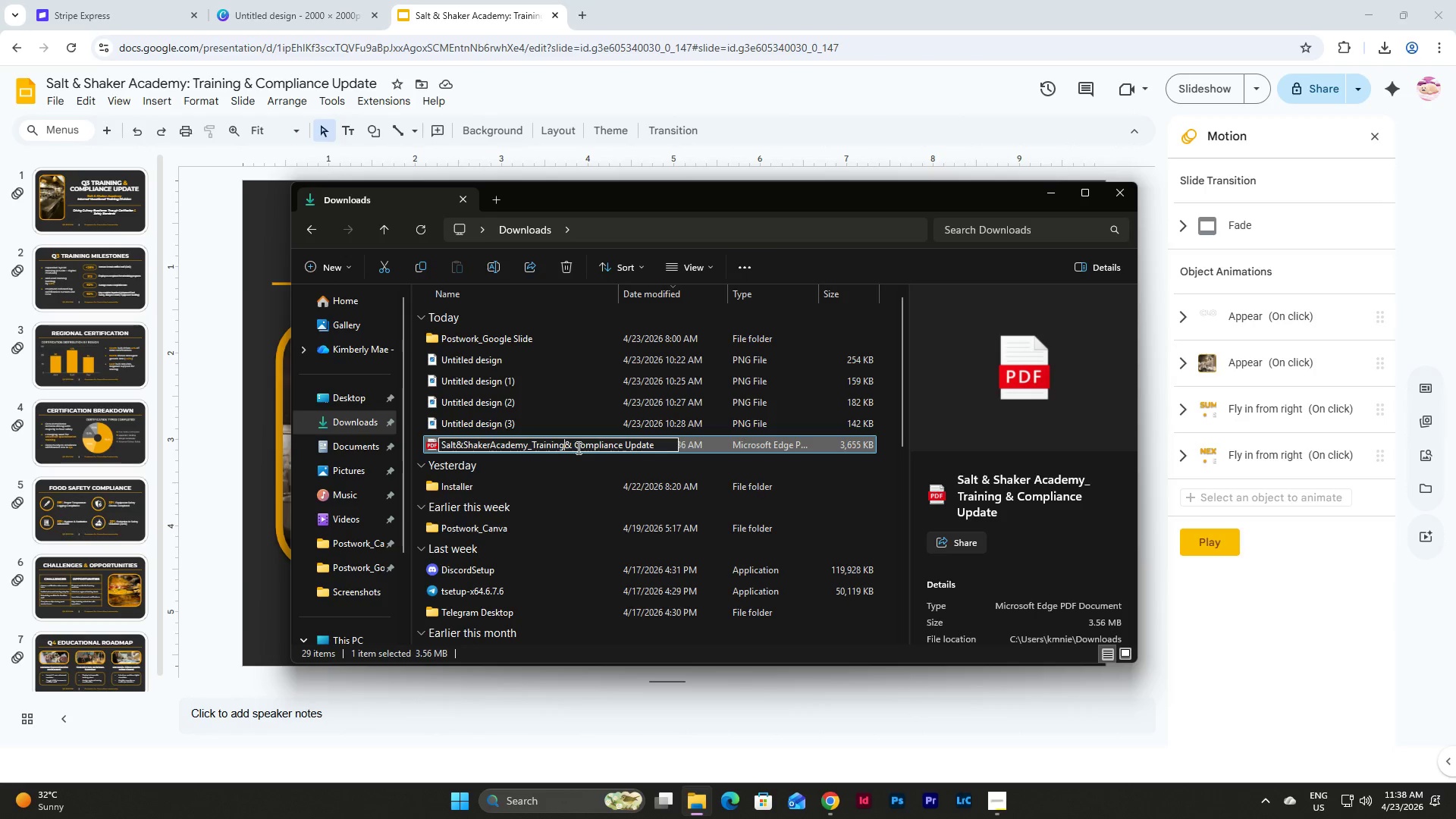 
left_click([577, 447])
 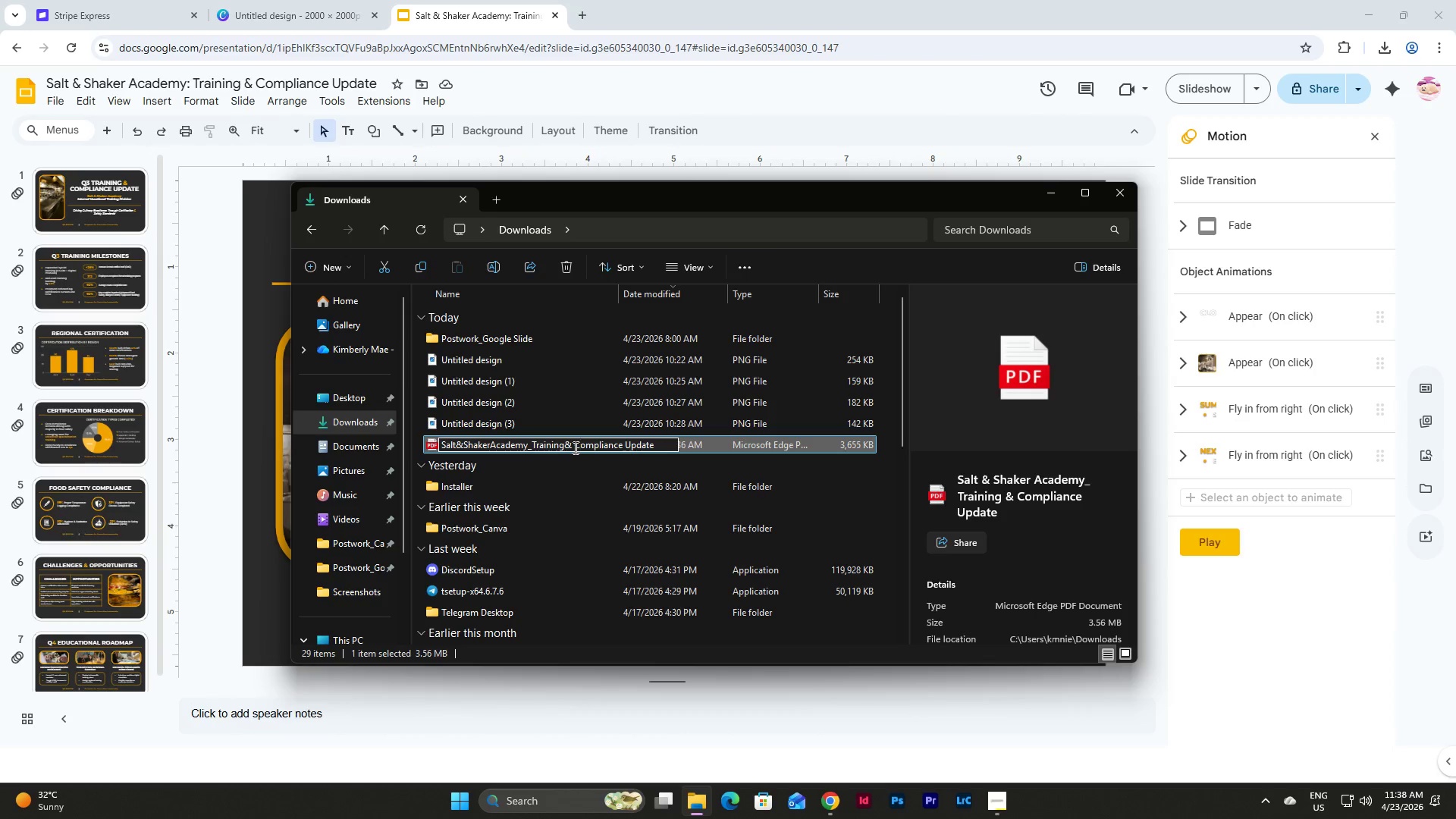 
left_click([574, 447])
 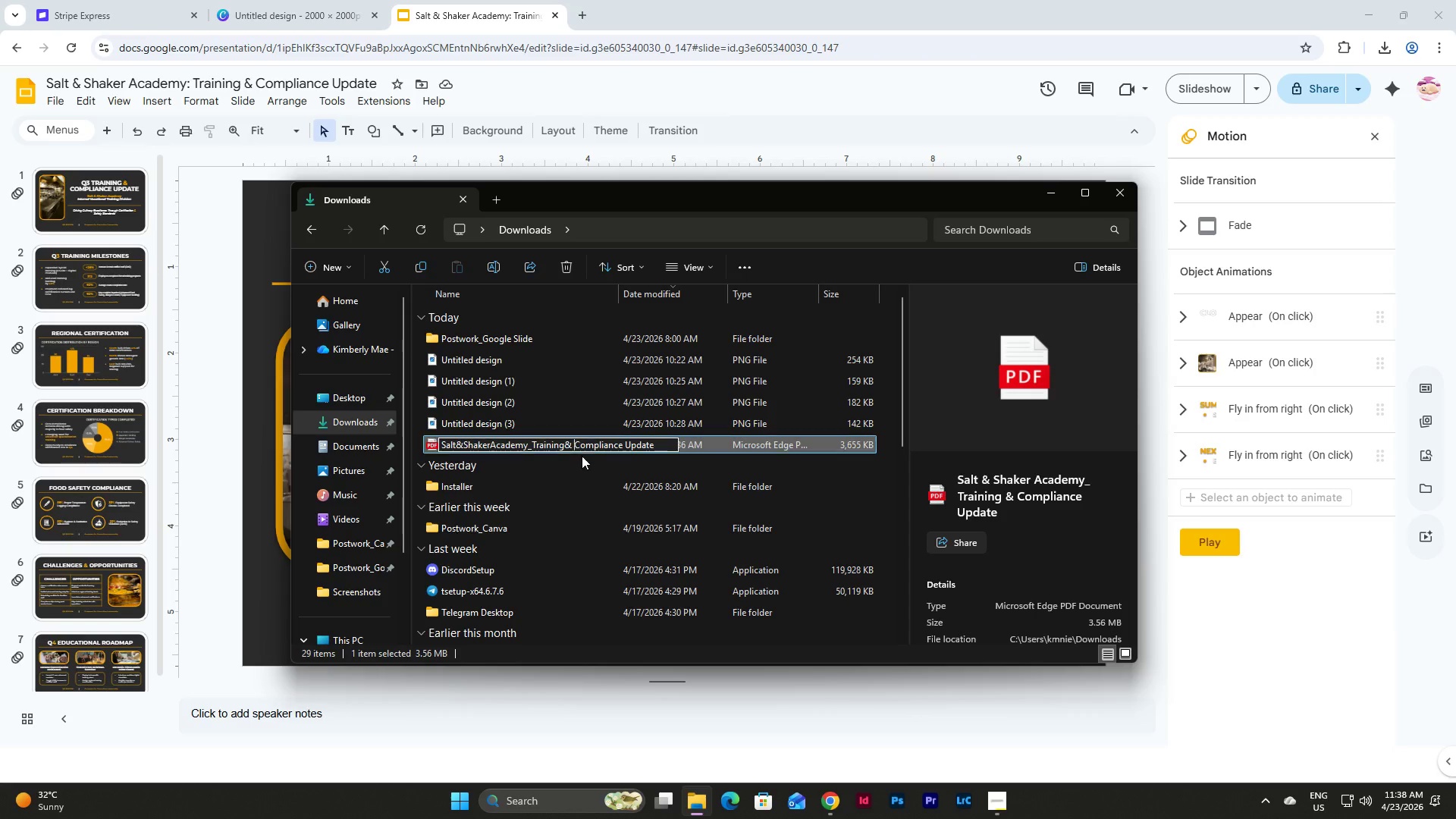 
key(Backspace)
 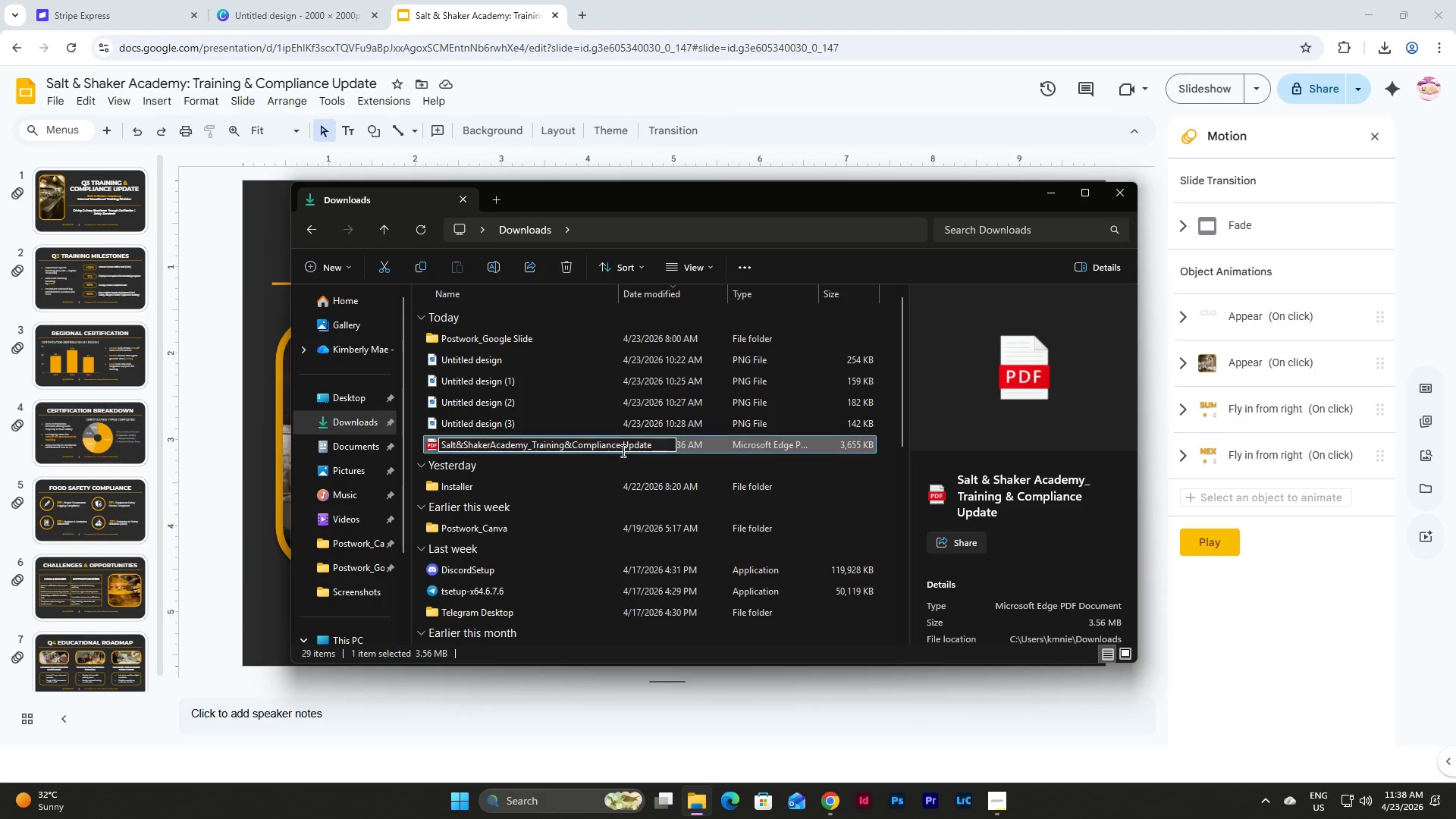 
left_click([622, 448])
 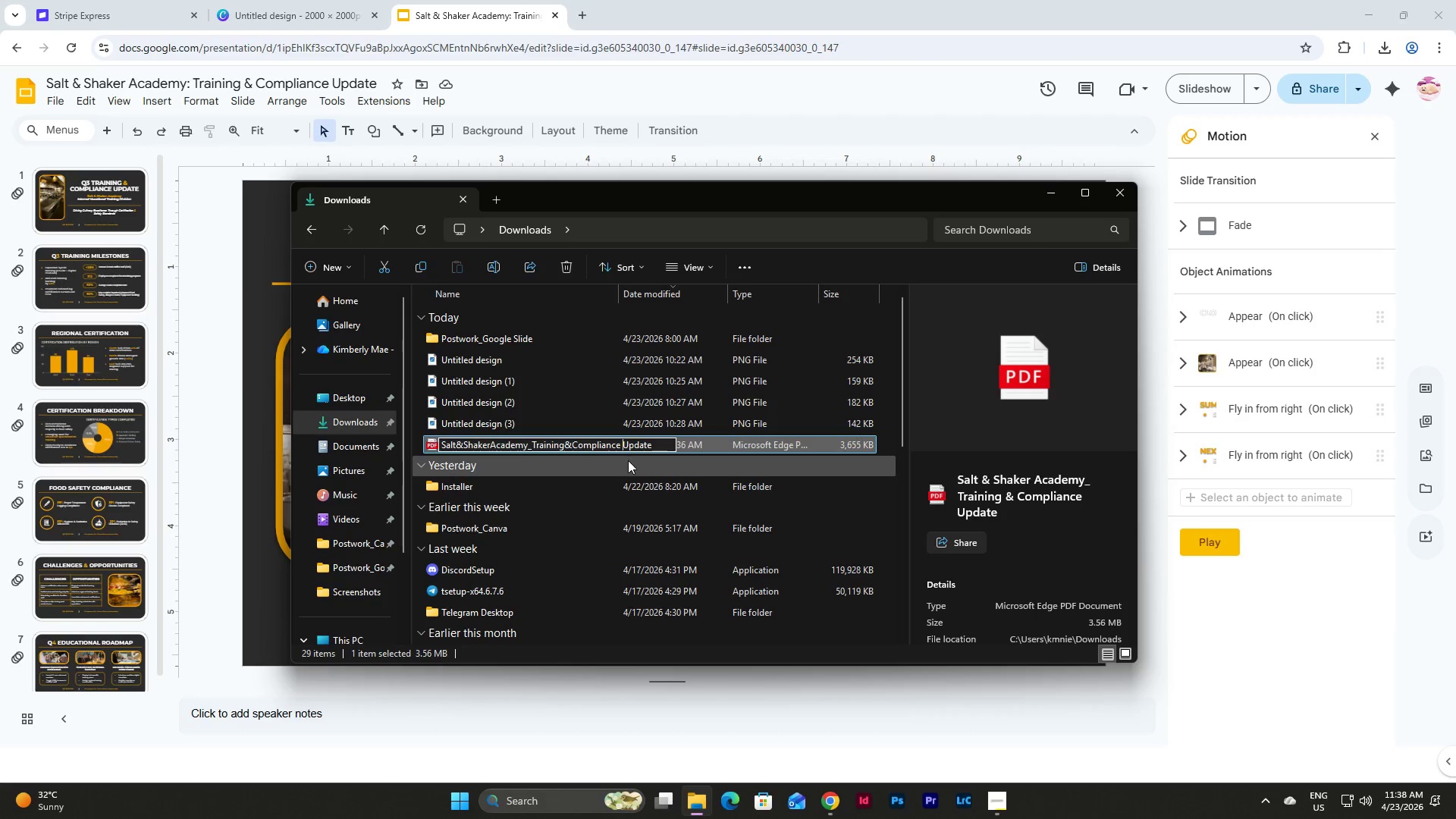 
key(Backspace)
type(_Final)
 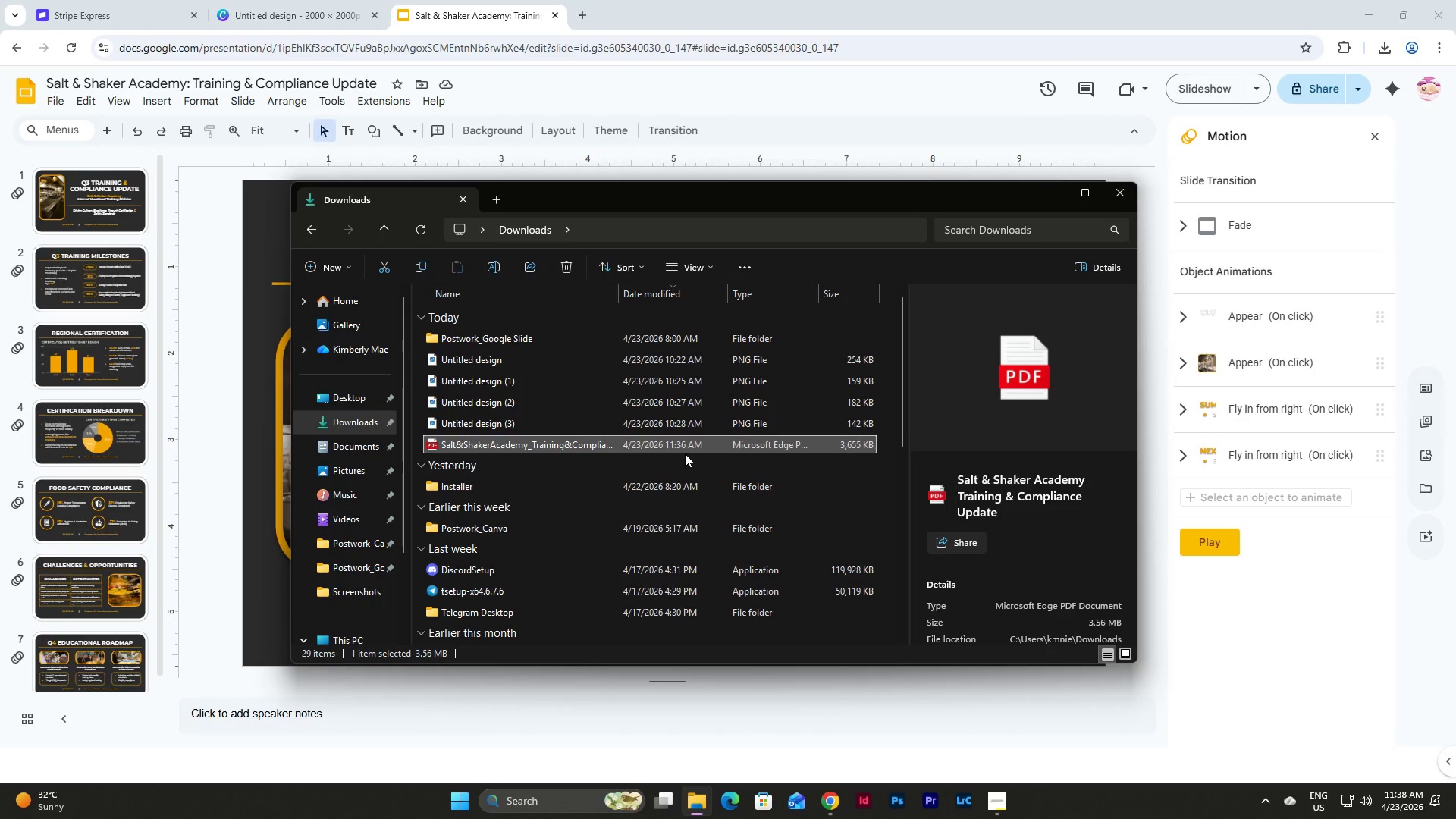 
 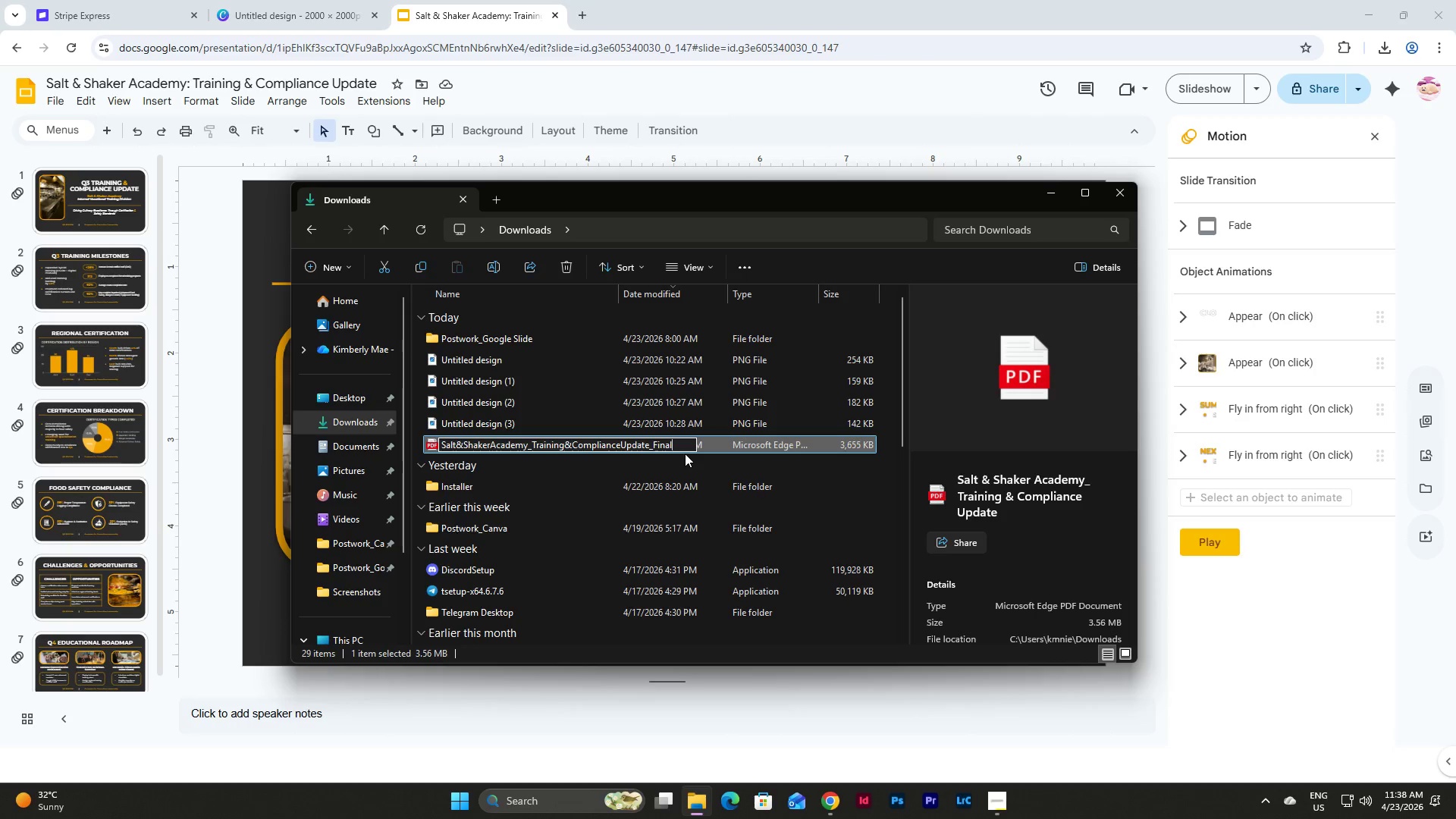 
key(Enter)
 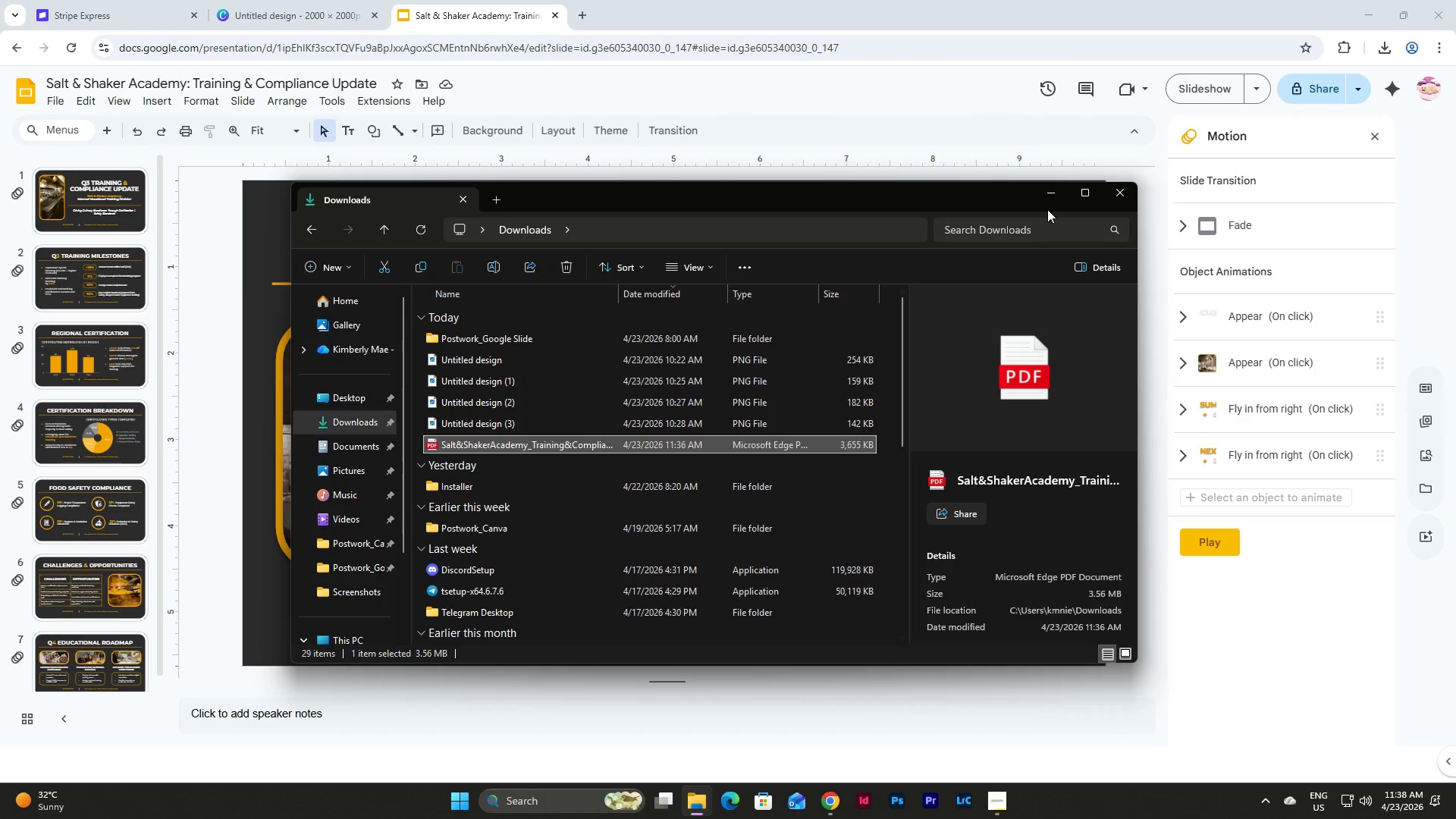 
left_click([1054, 200])